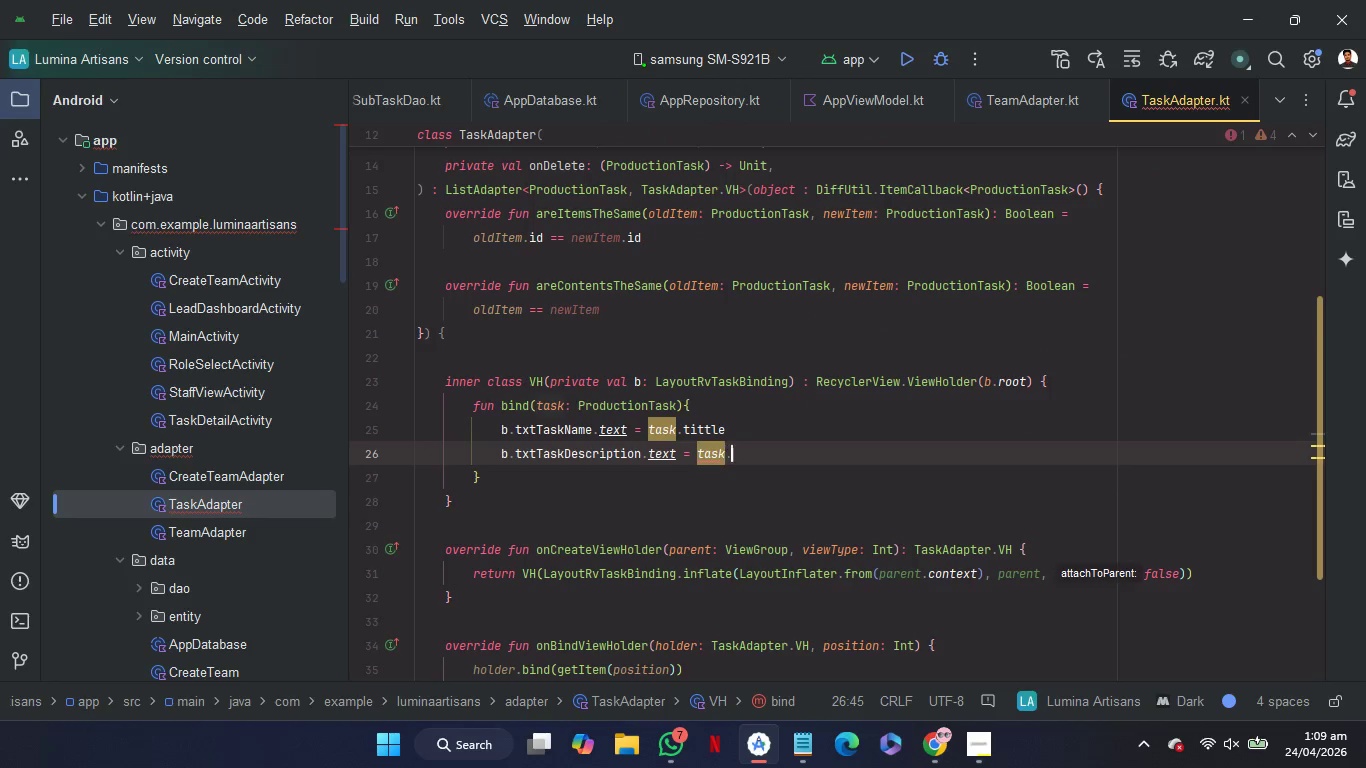 
key(Period)
 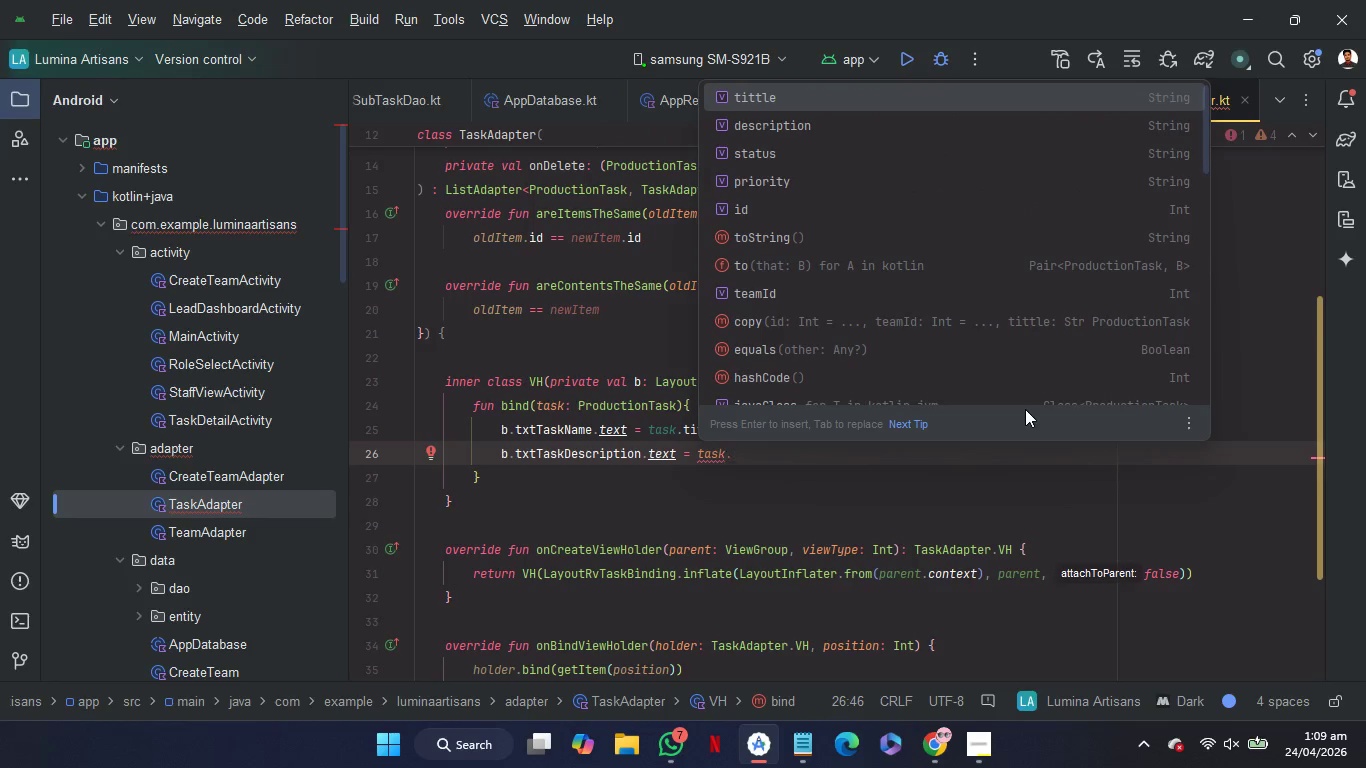 
key(ArrowDown)
 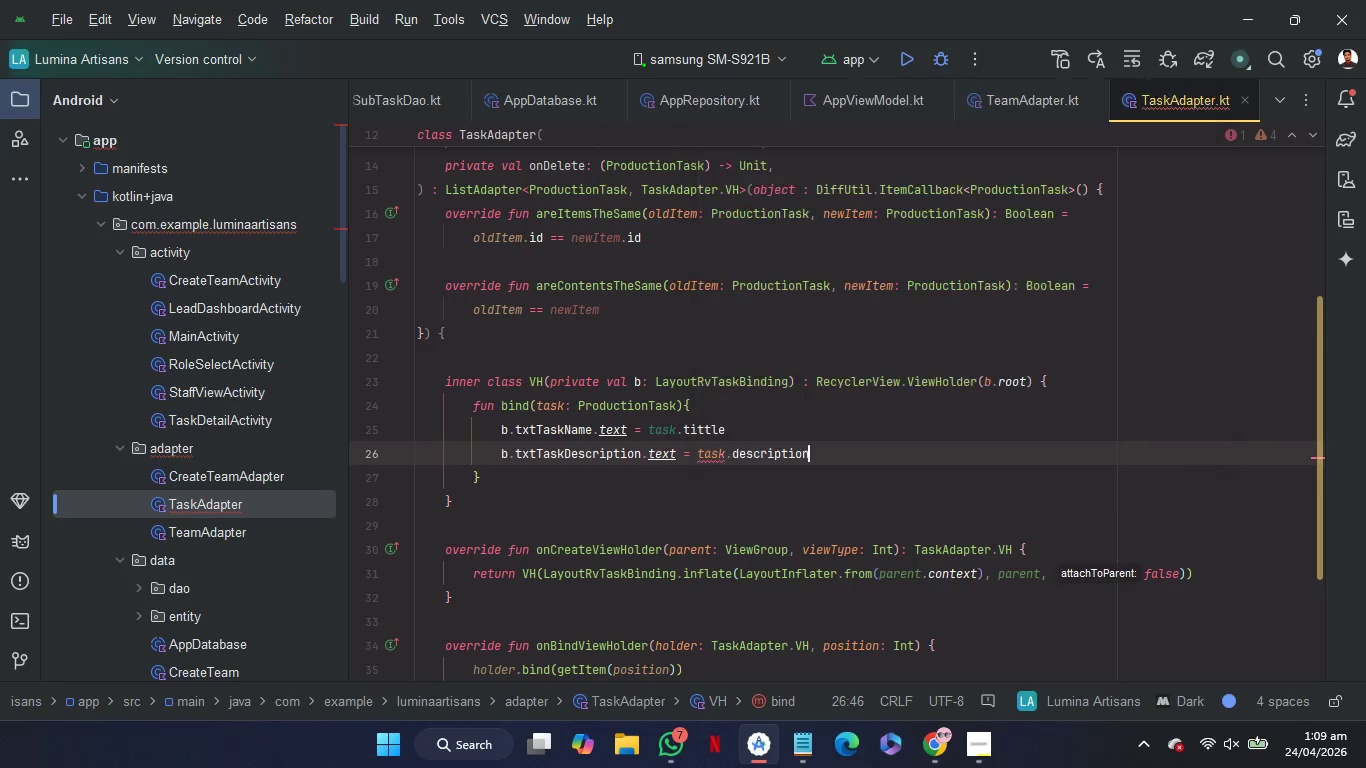 
key(Enter)
 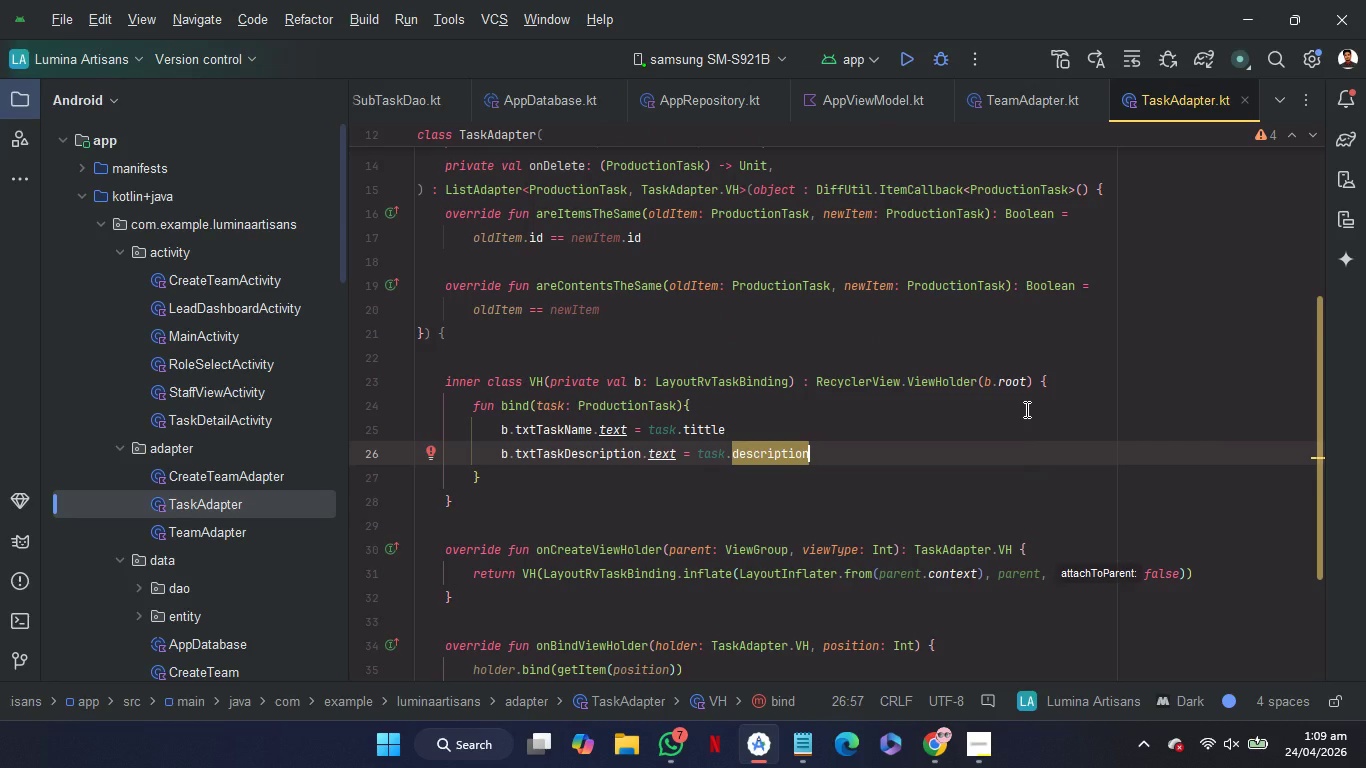 
key(Enter)
 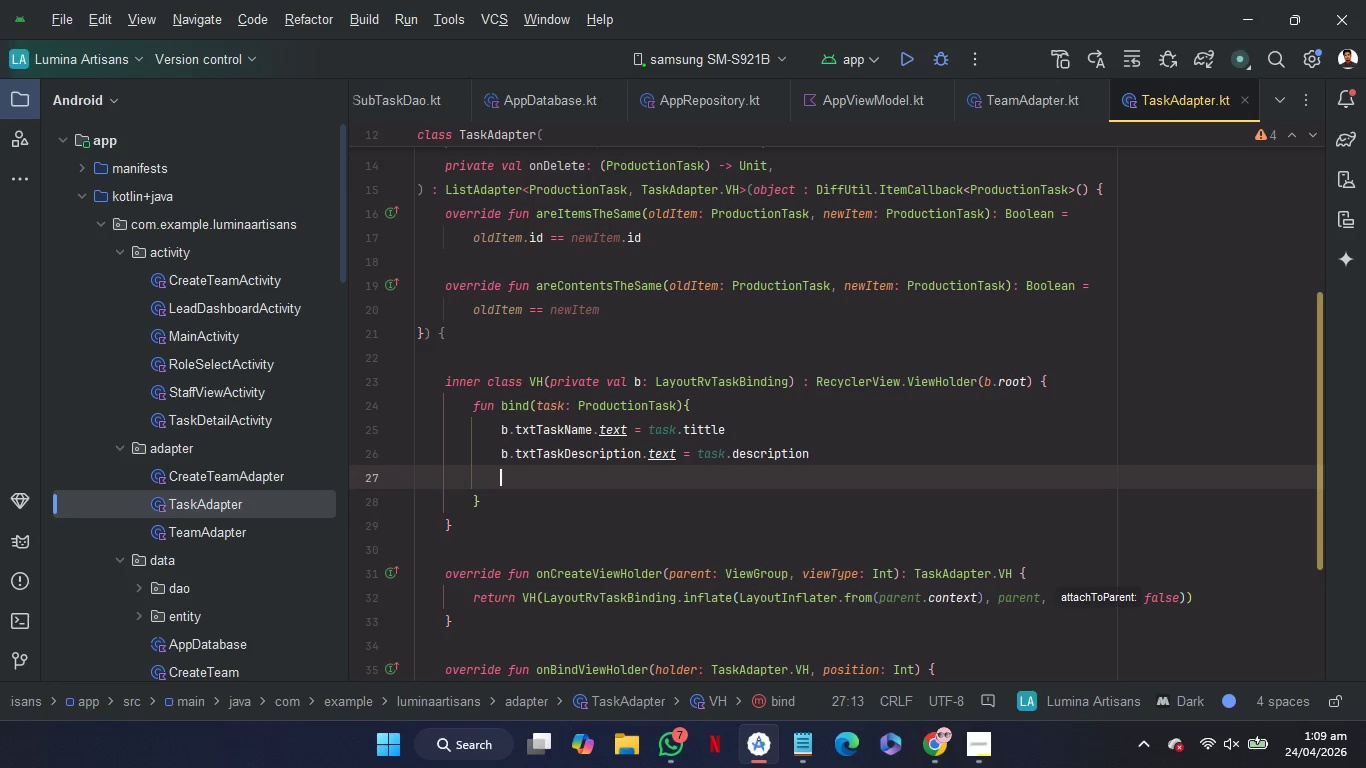 
key(B)
 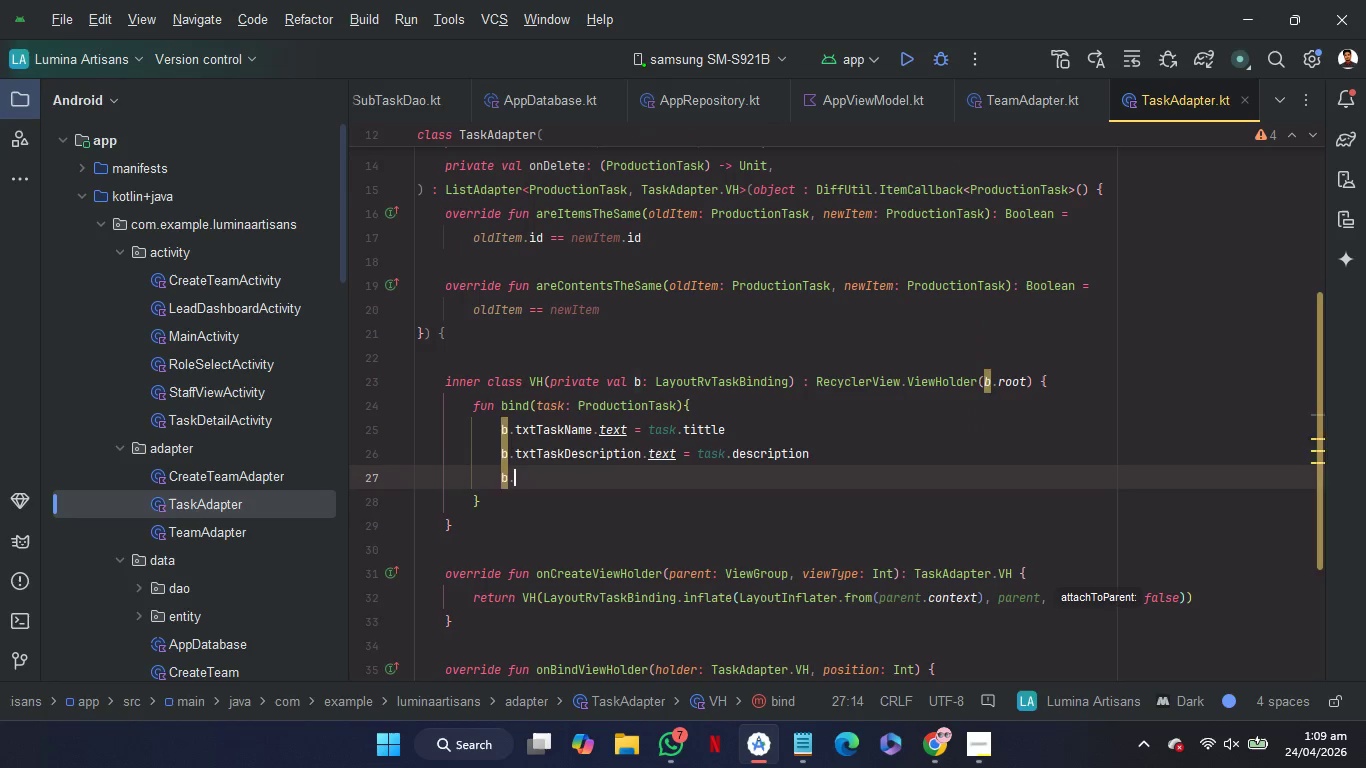 
key(Period)
 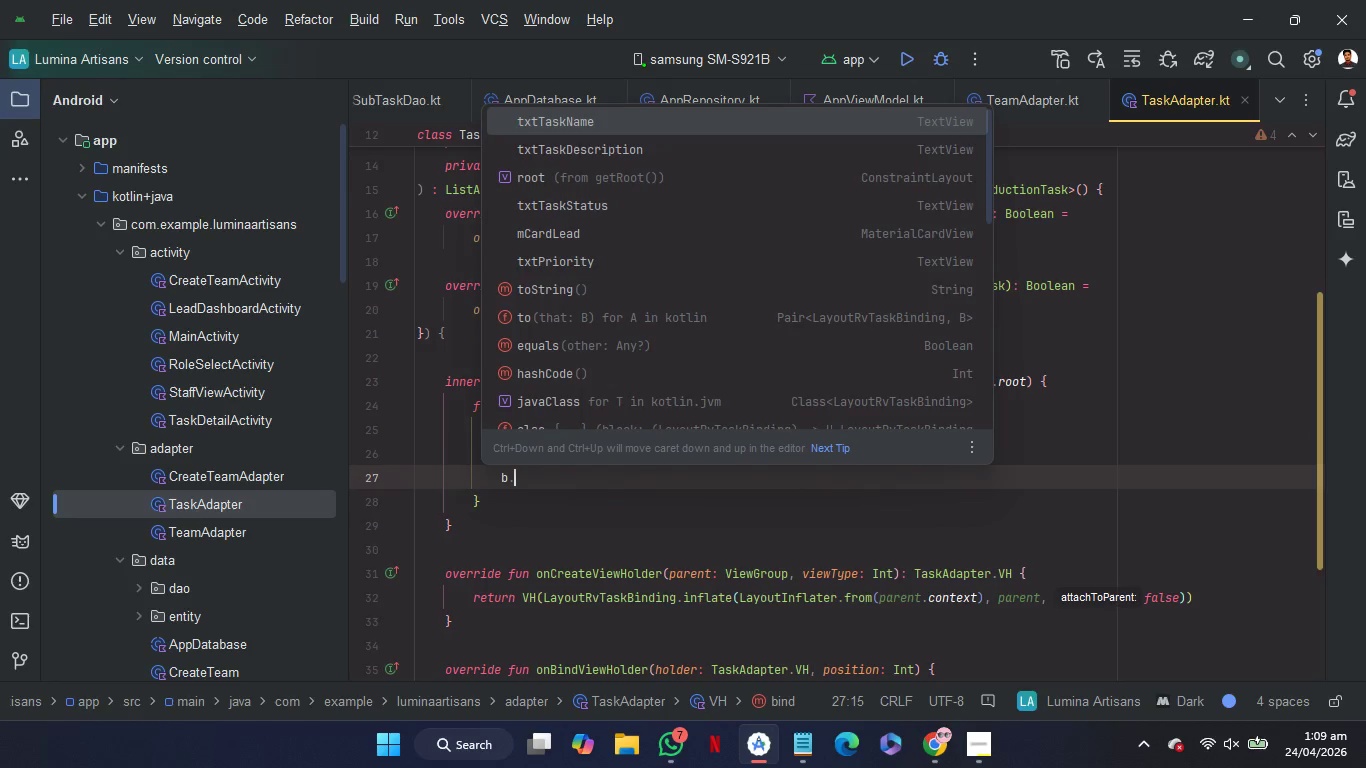 
key(ArrowDown)
 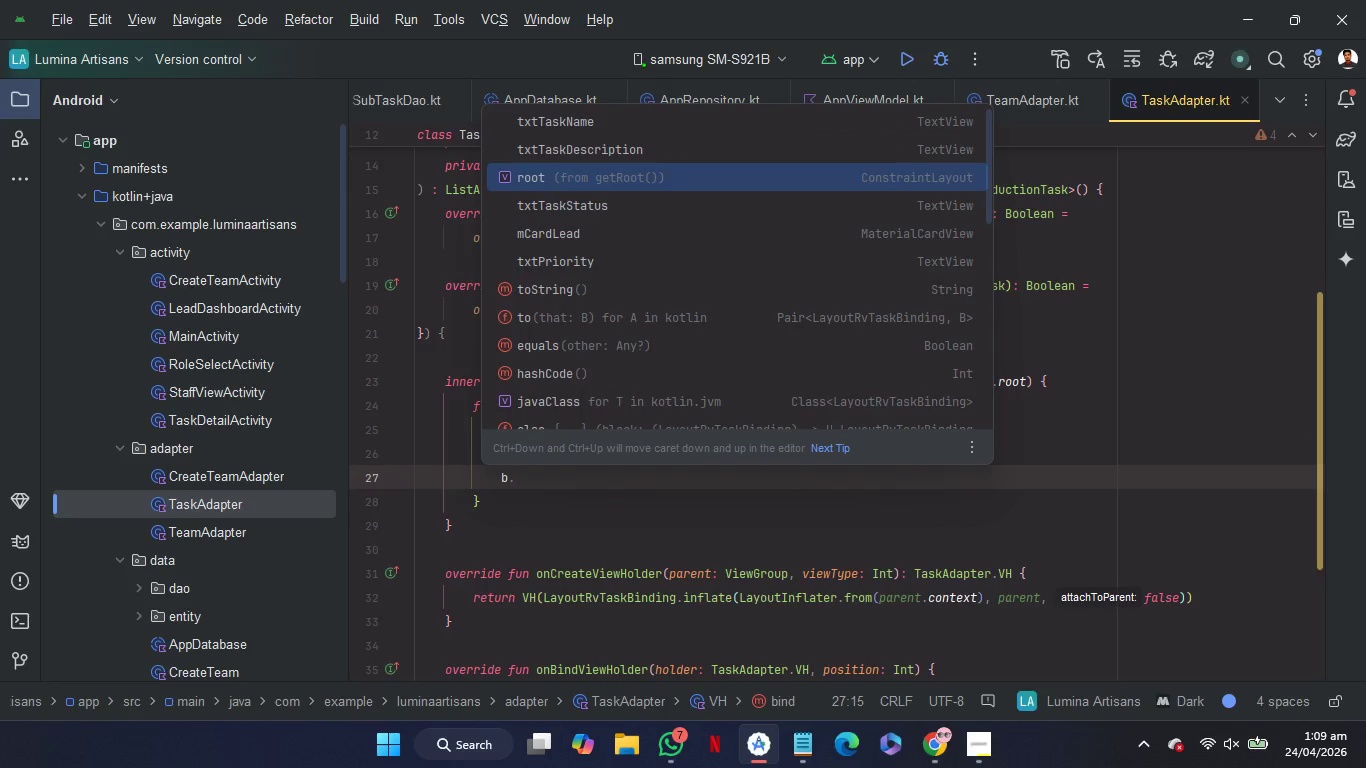 
key(ArrowDown)
 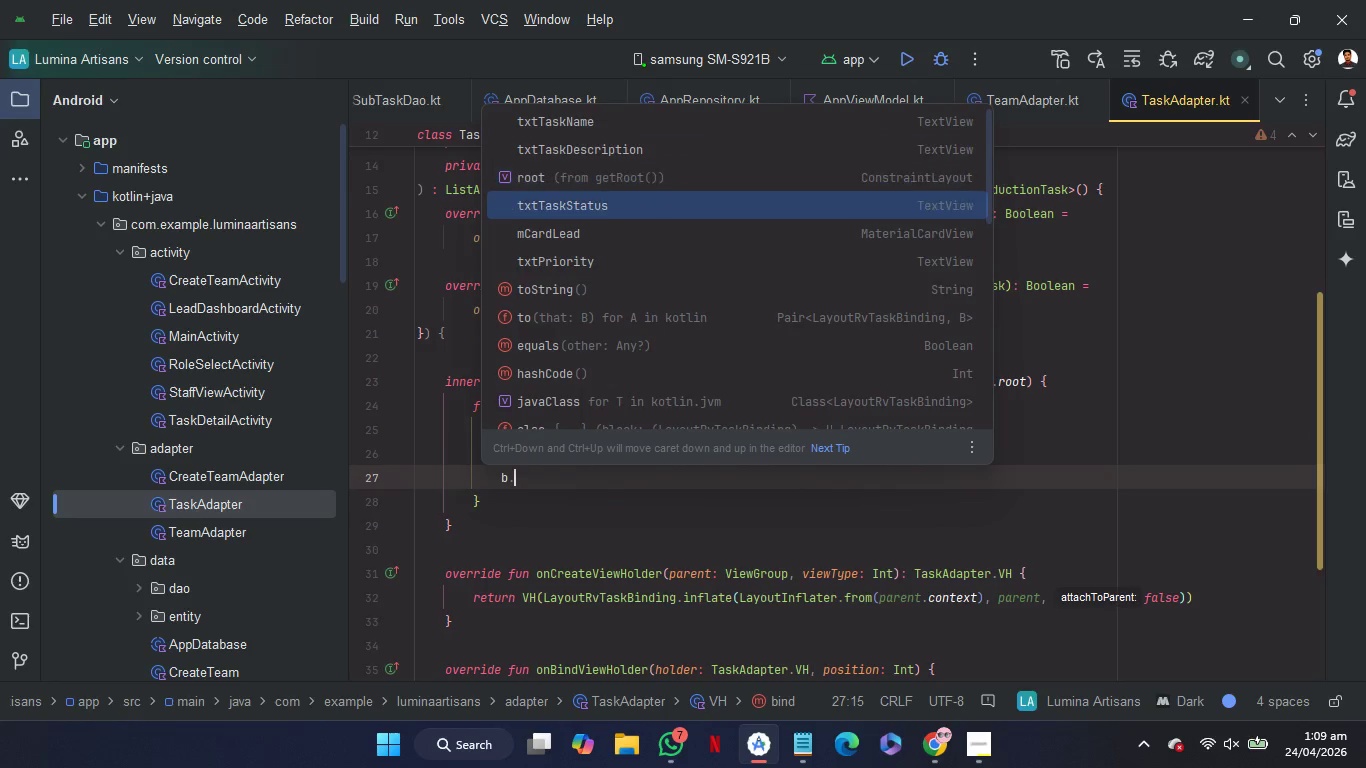 
key(ArrowDown)
 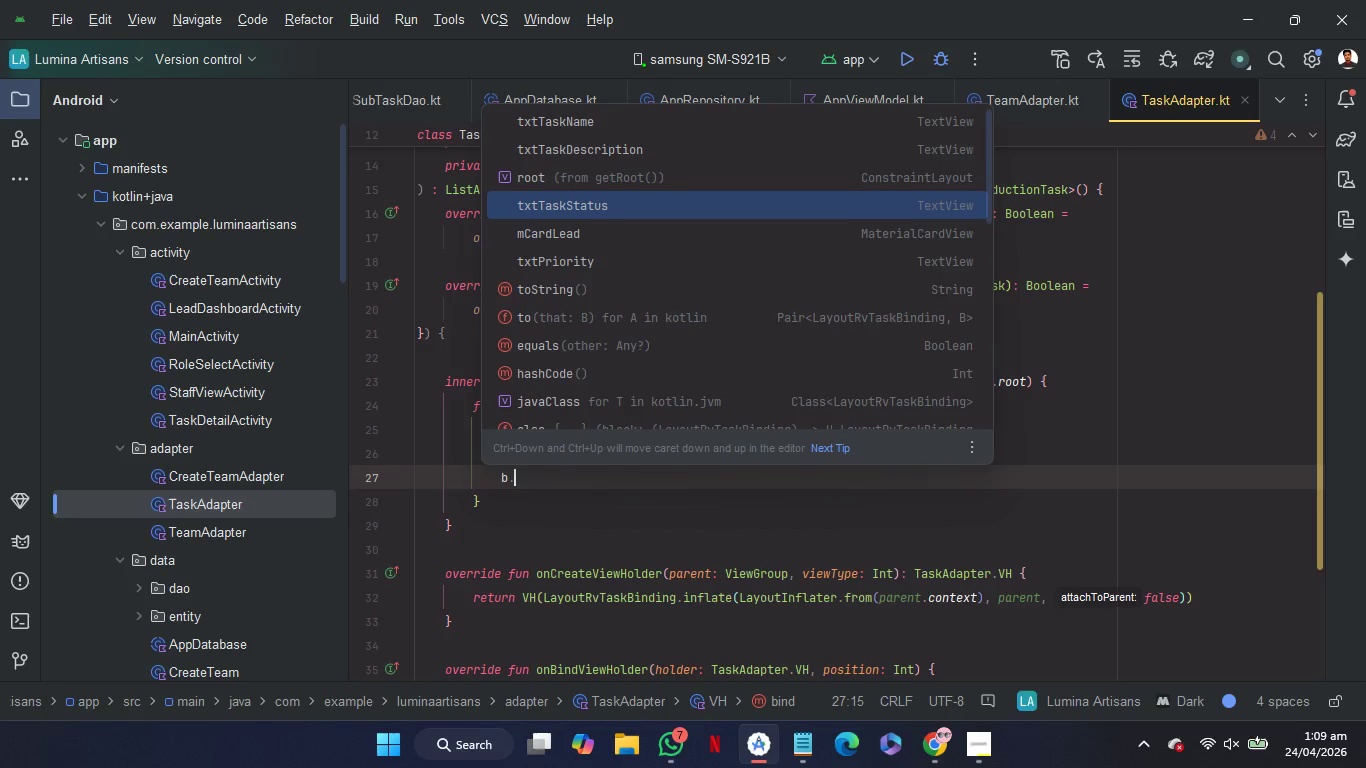 
wait(11.44)
 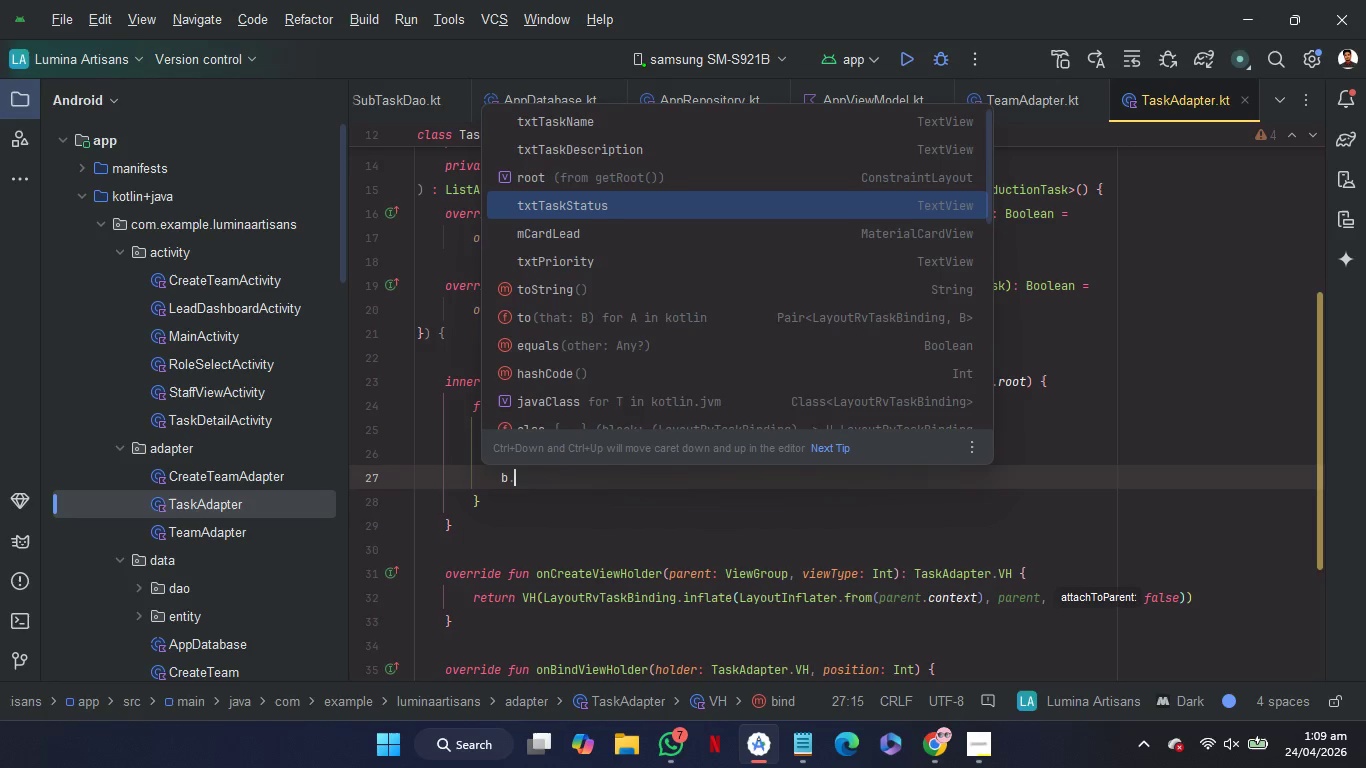 
key(ArrowDown)
 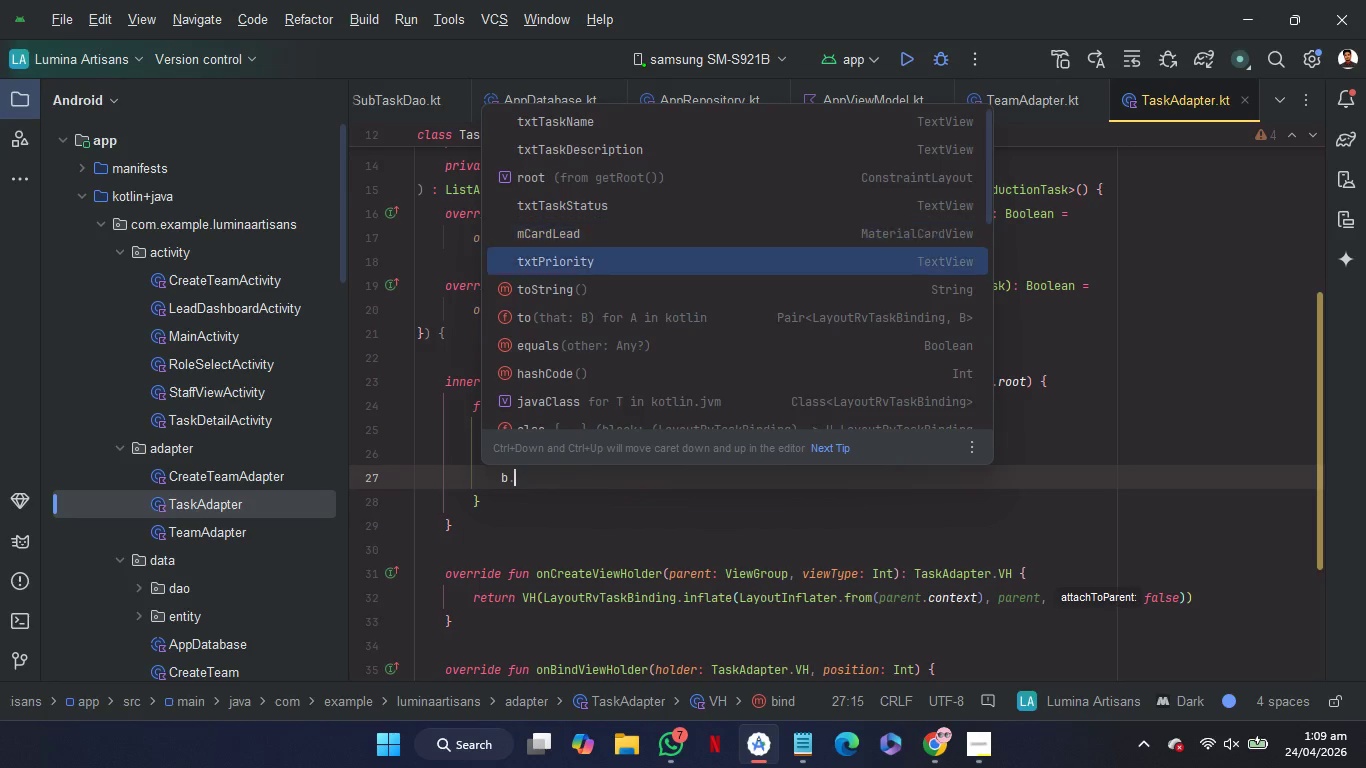 
key(ArrowDown)
 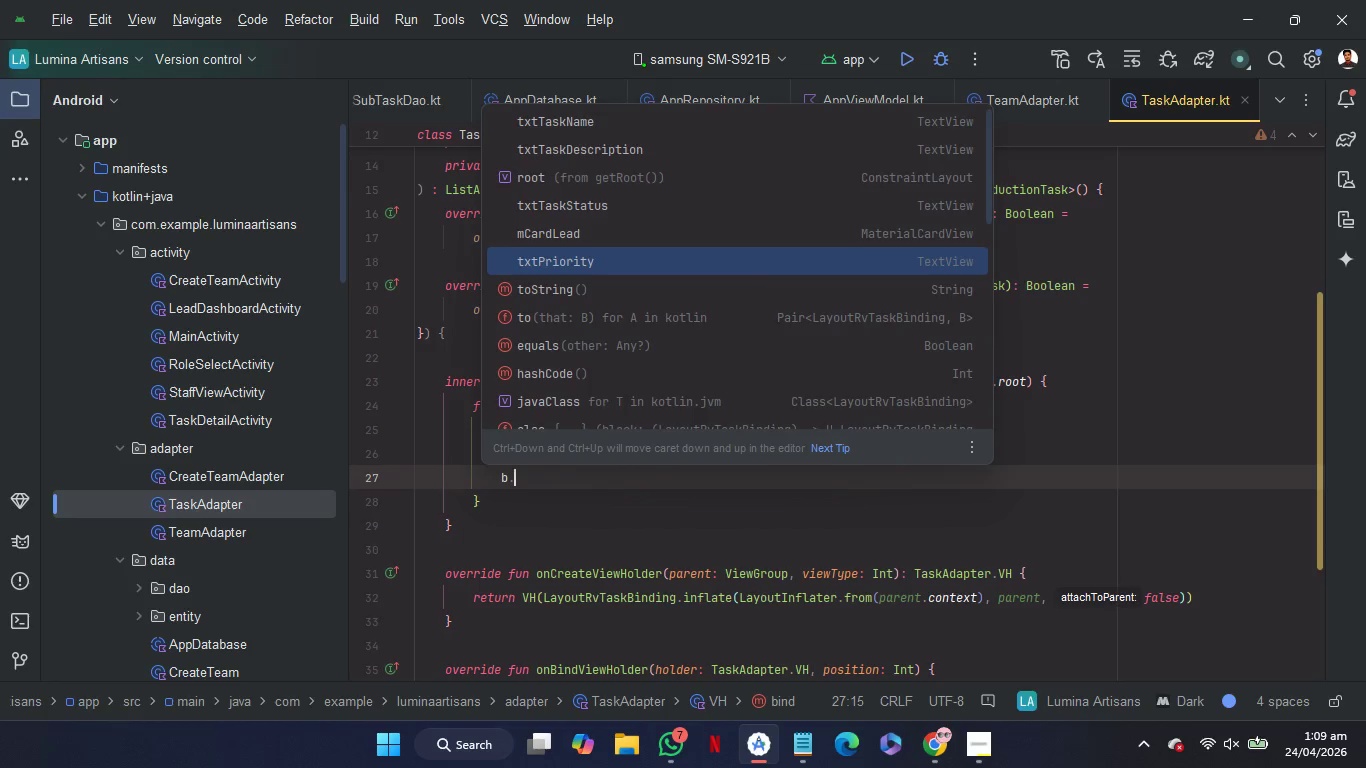 
key(Enter)
 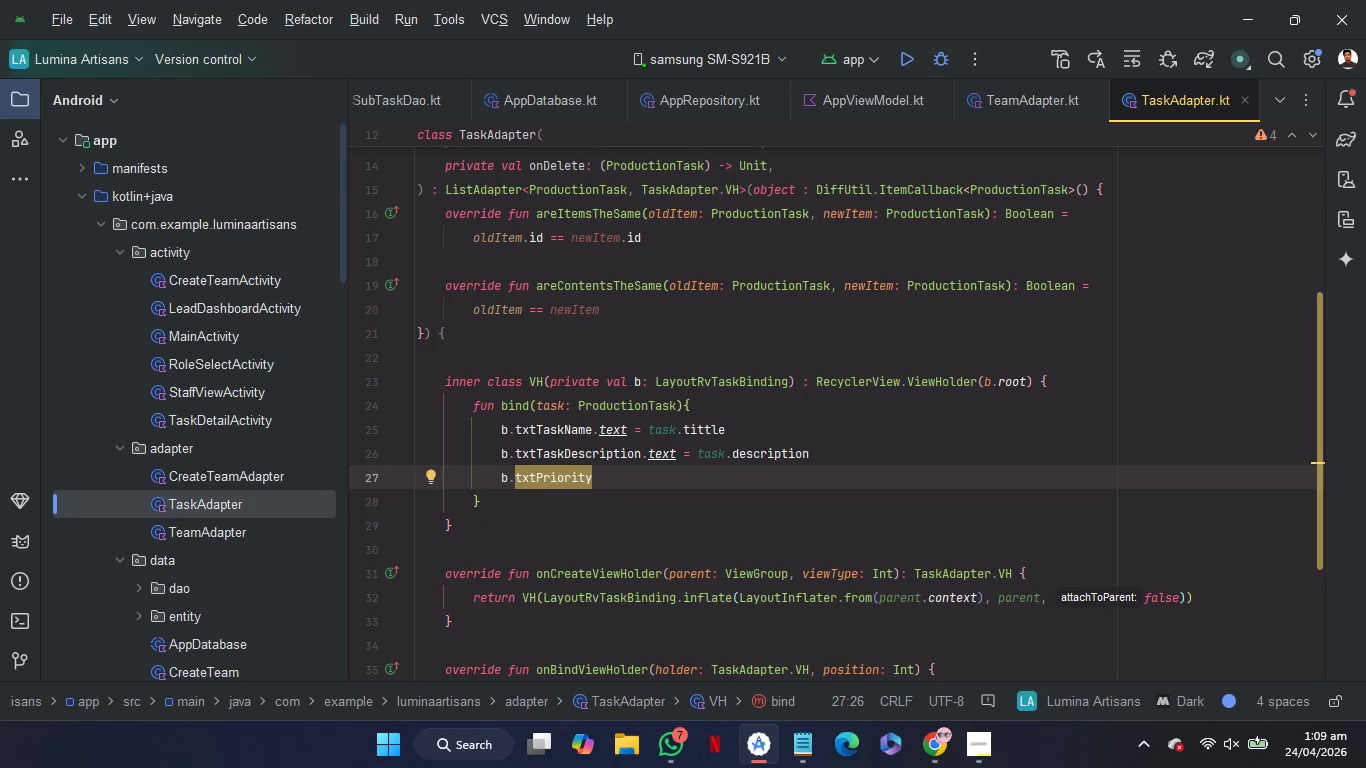 
key(Period)
 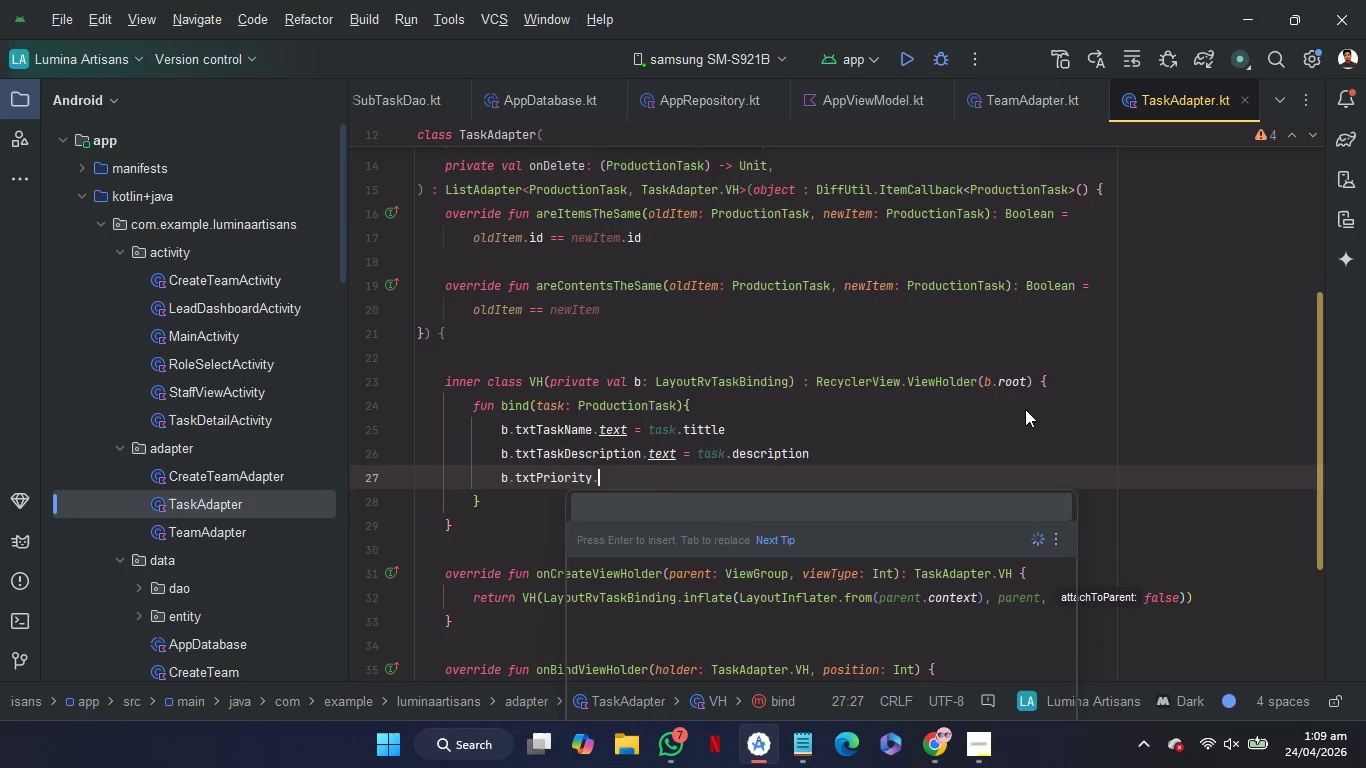 
key(T)
 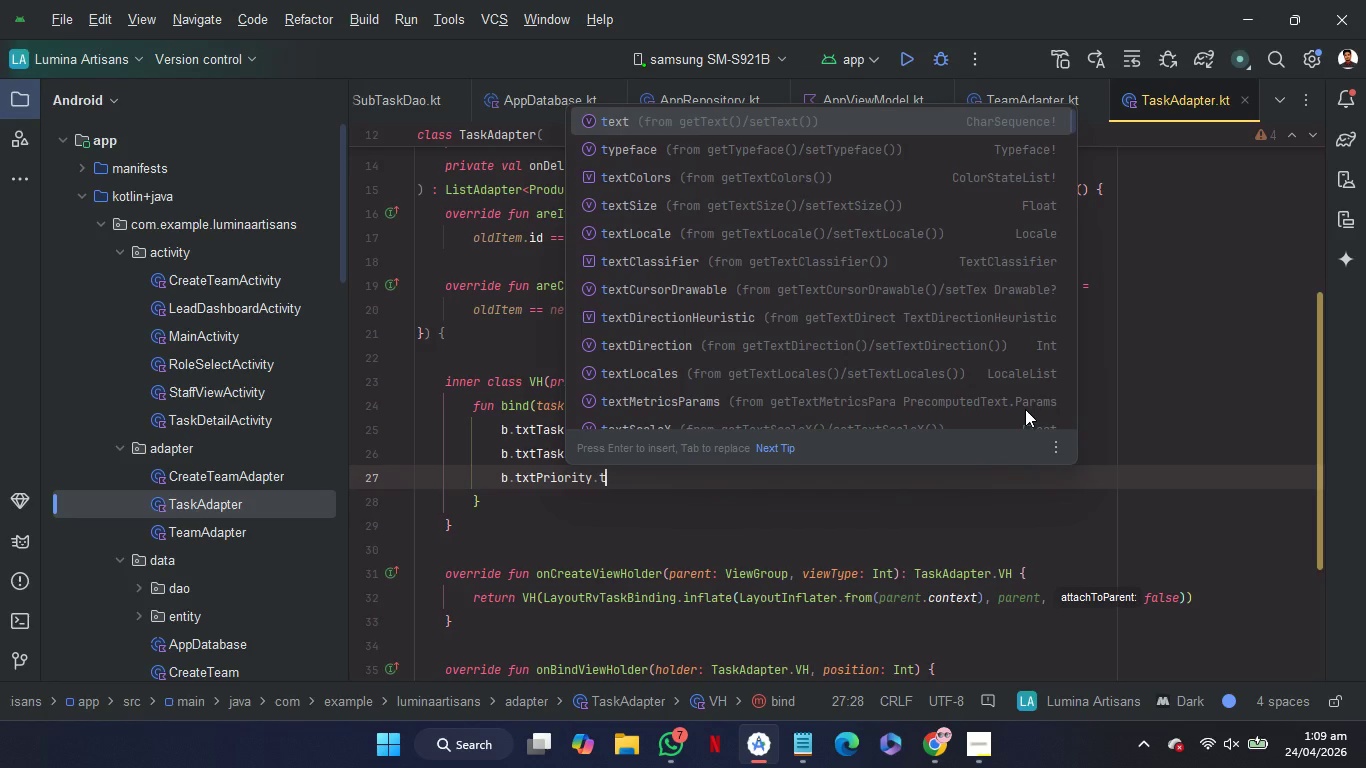 
key(Enter)
 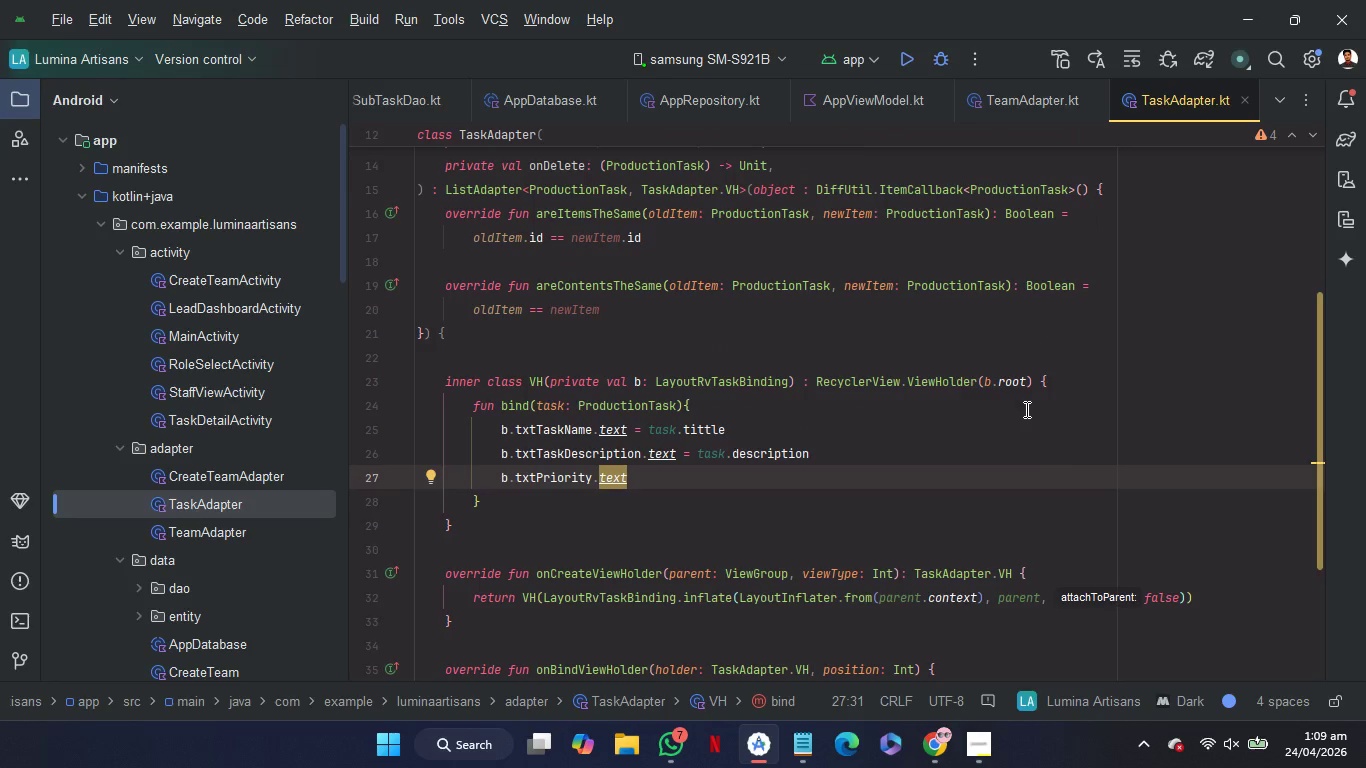 
type( = ta)
 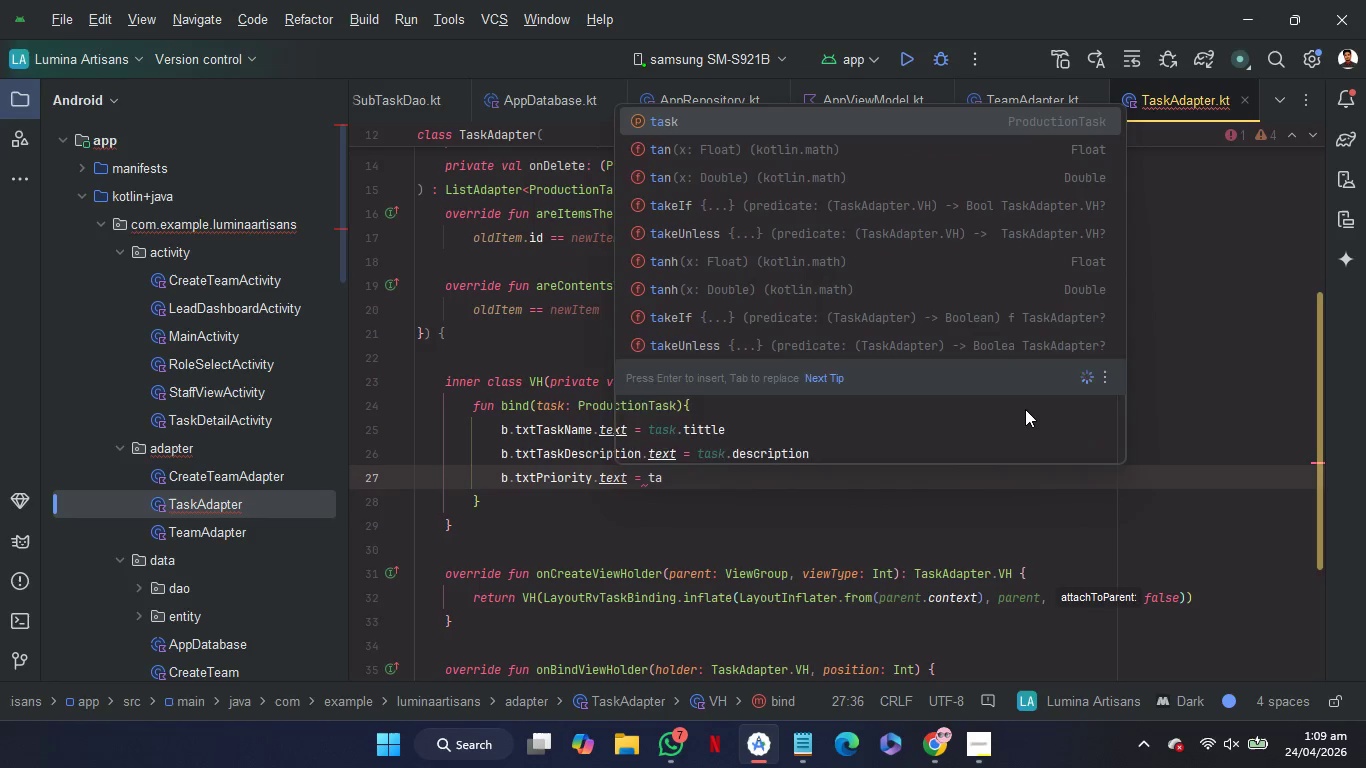 
key(Enter)
 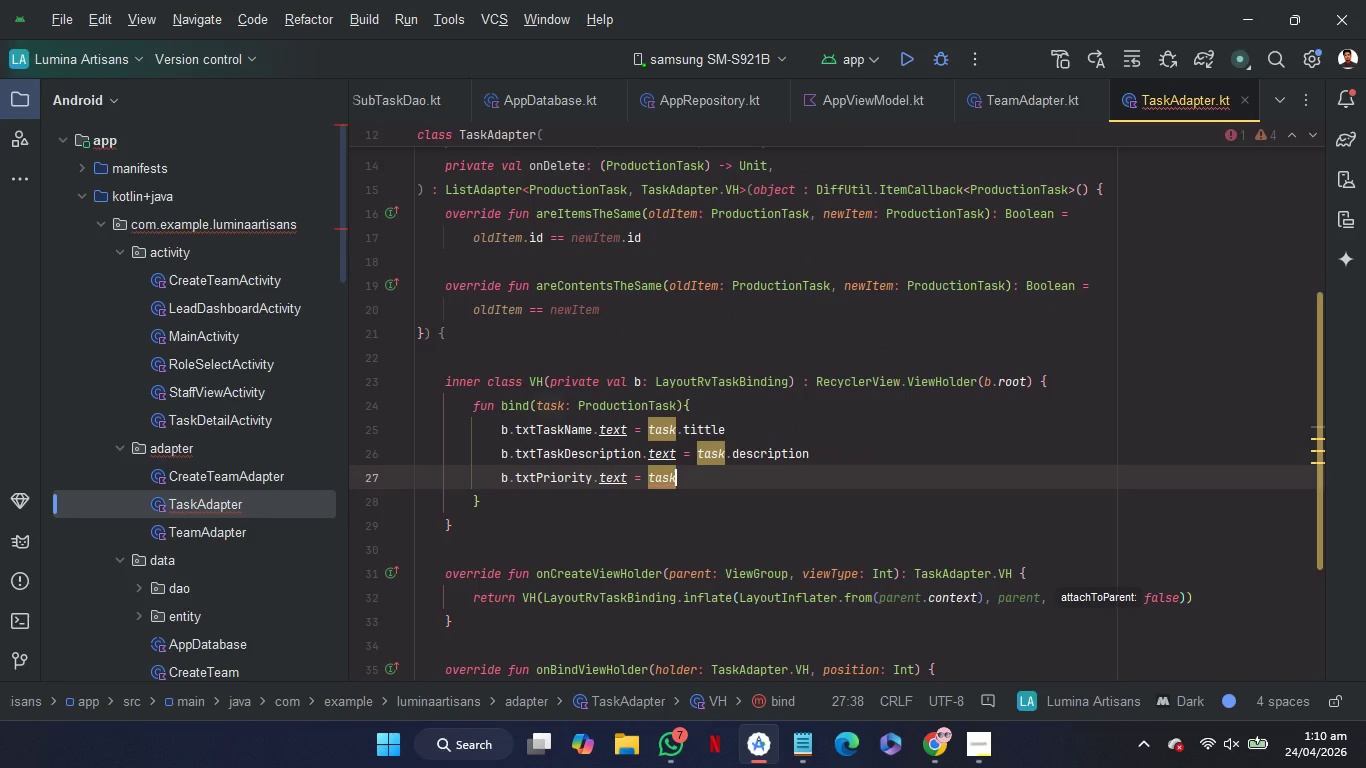 
key(Period)
 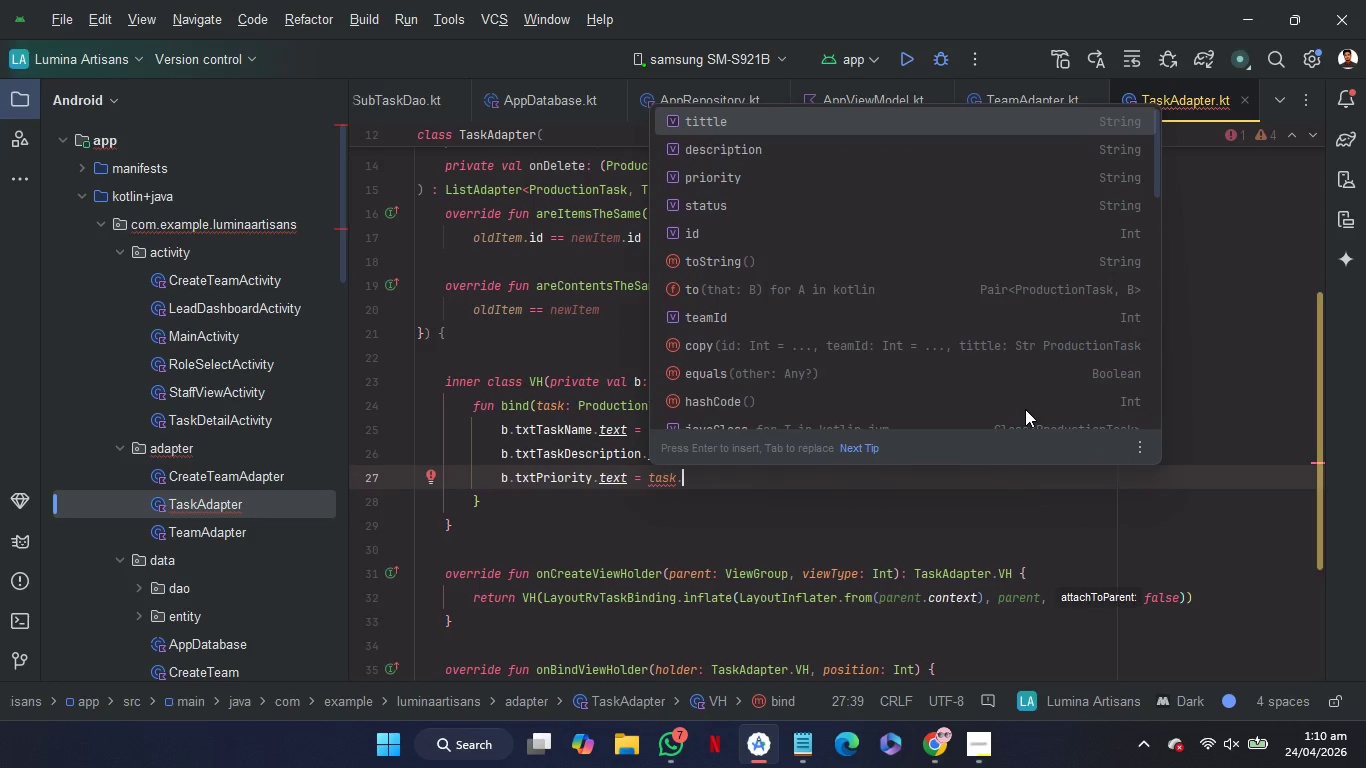 
key(ArrowDown)
 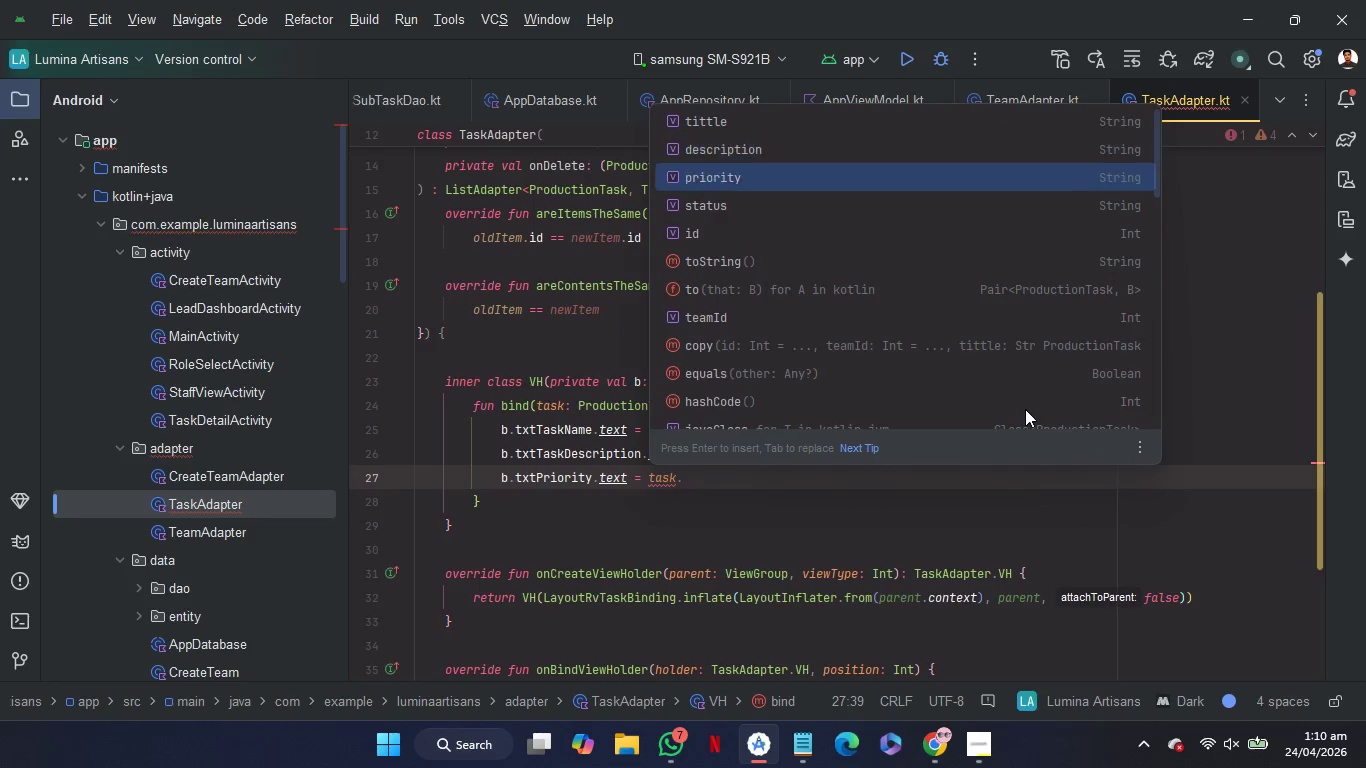 
key(ArrowDown)
 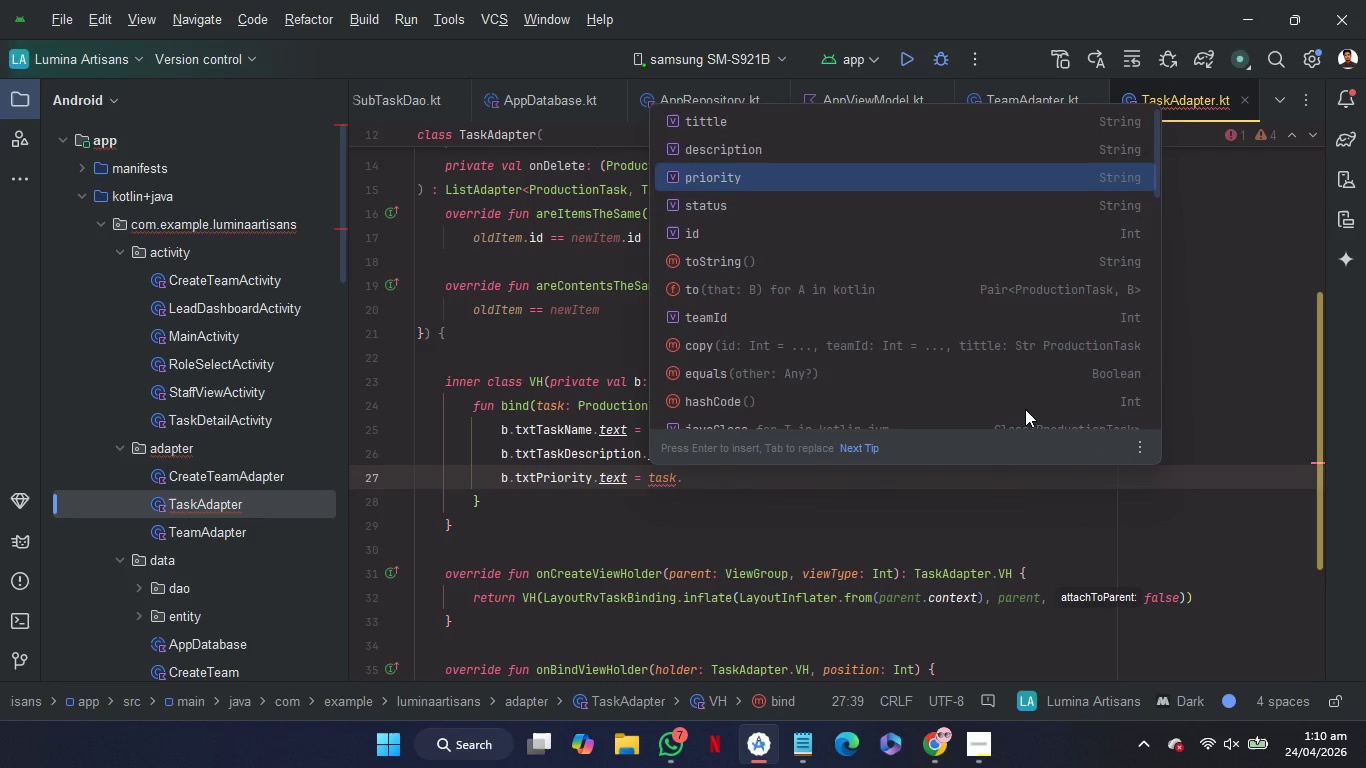 
key(Enter)
 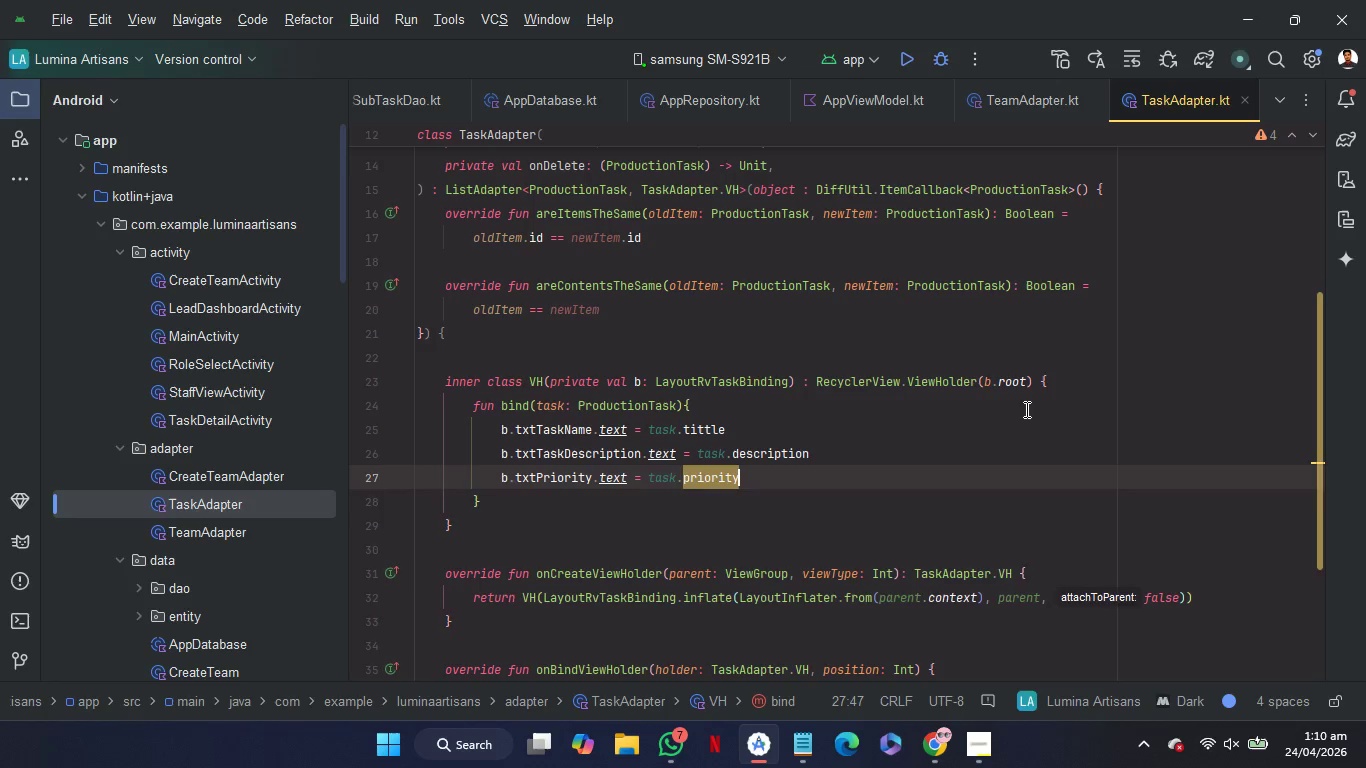 
key(Enter)
 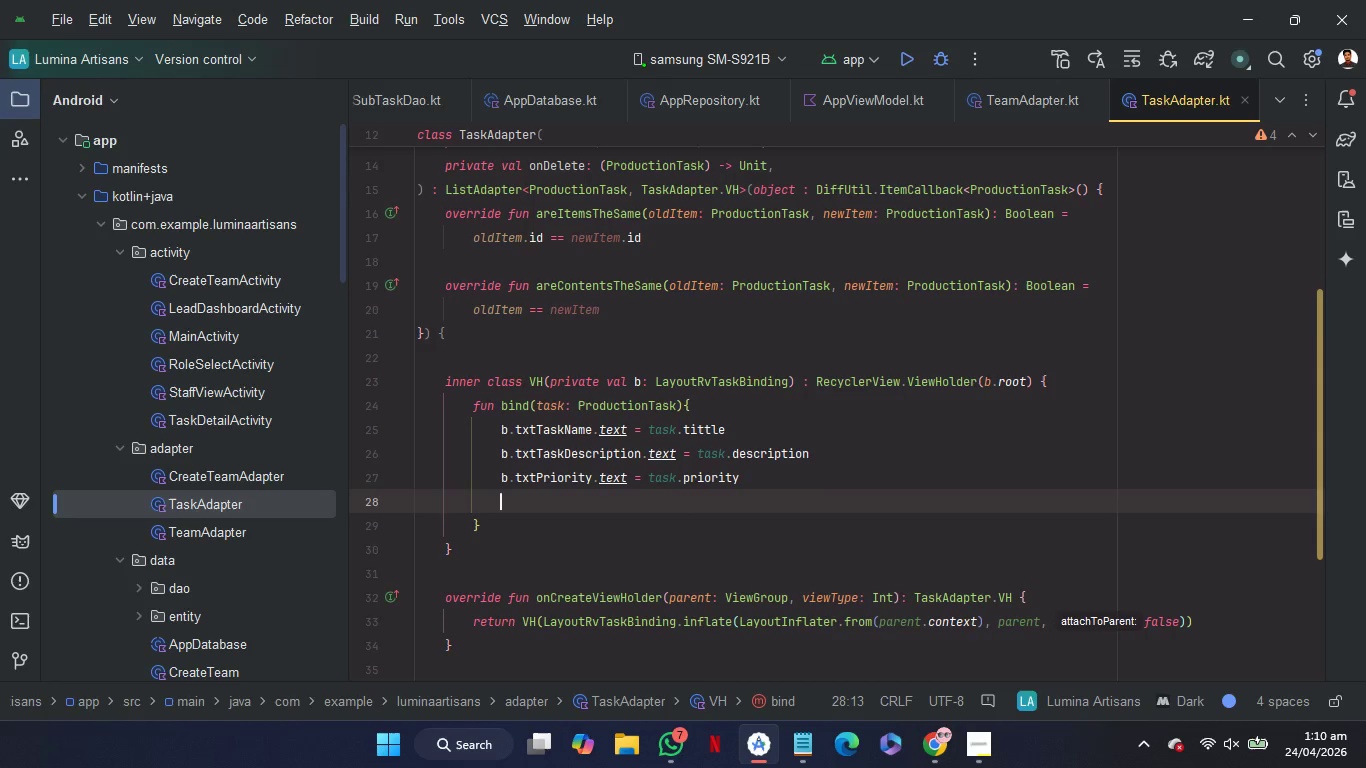 
key(B)
 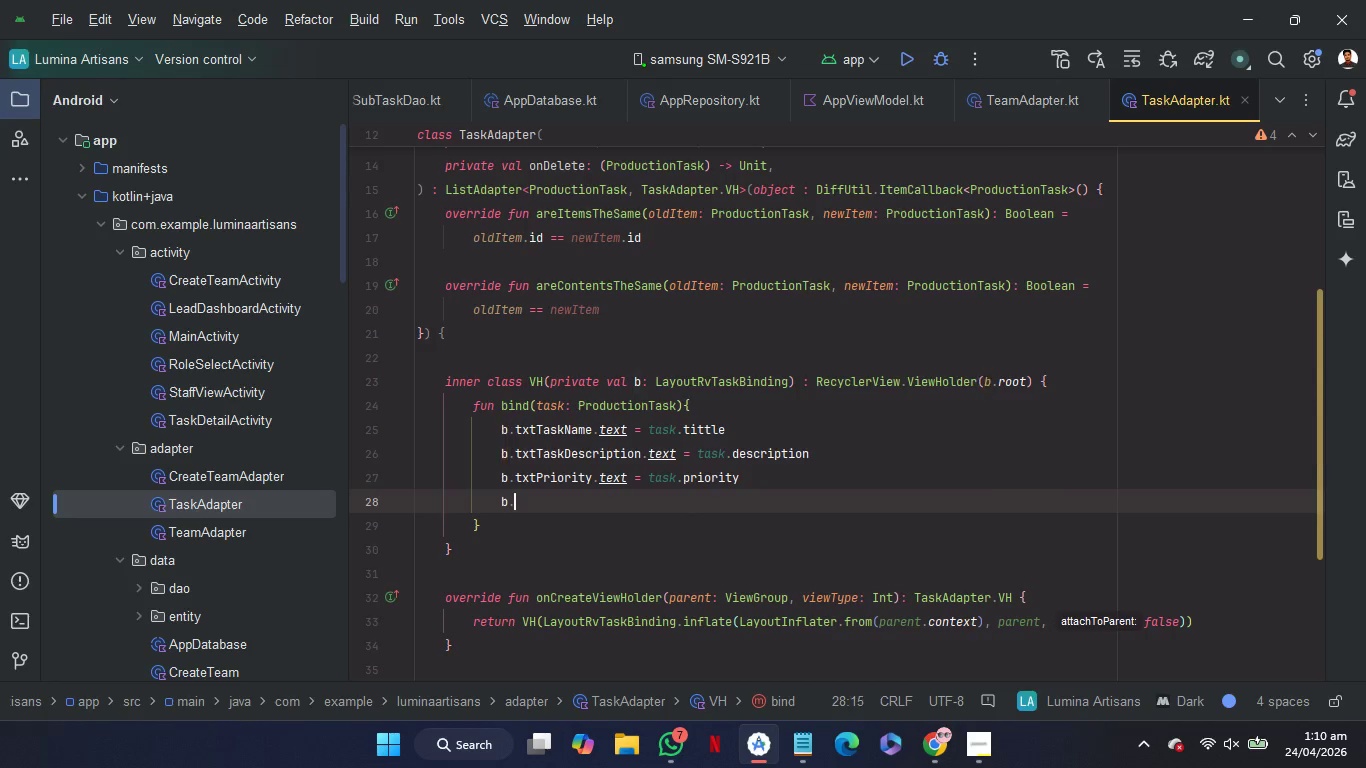 
key(Period)
 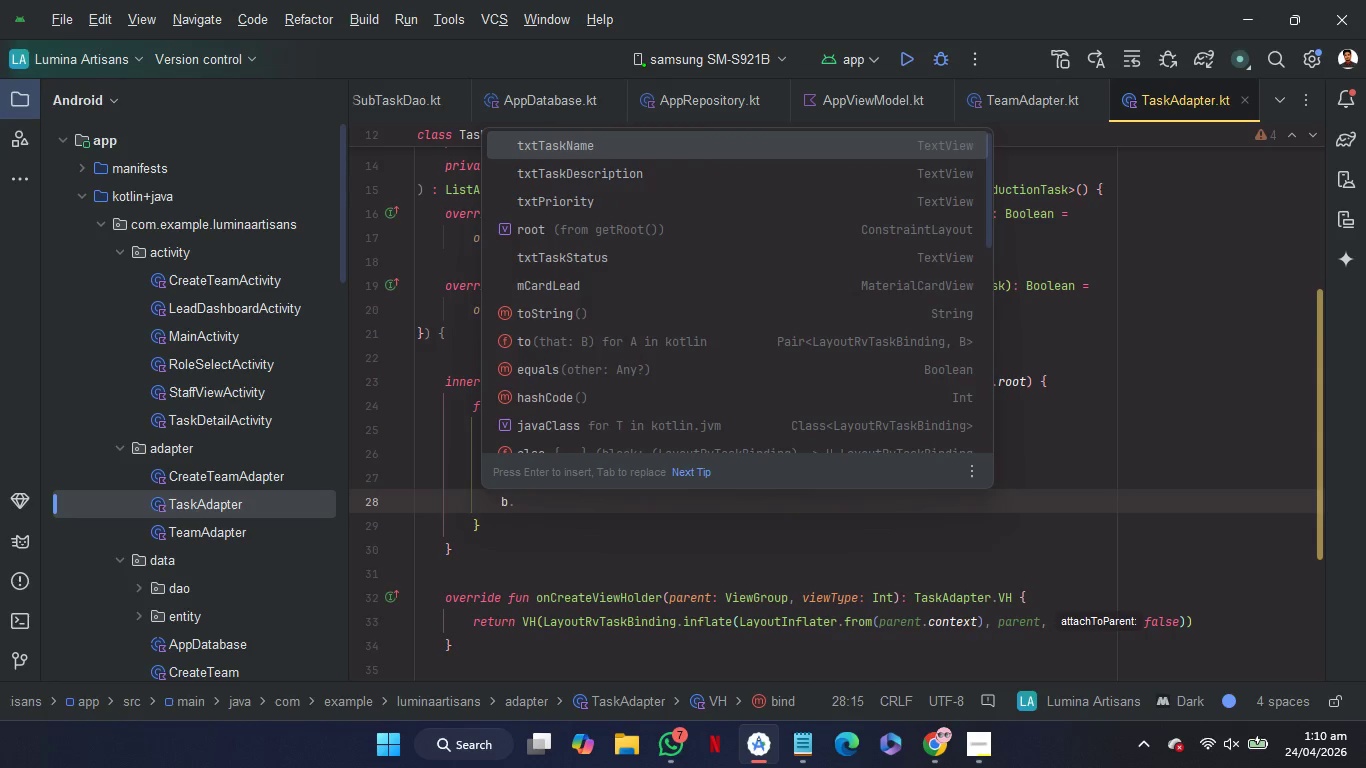 
key(ArrowDown)
 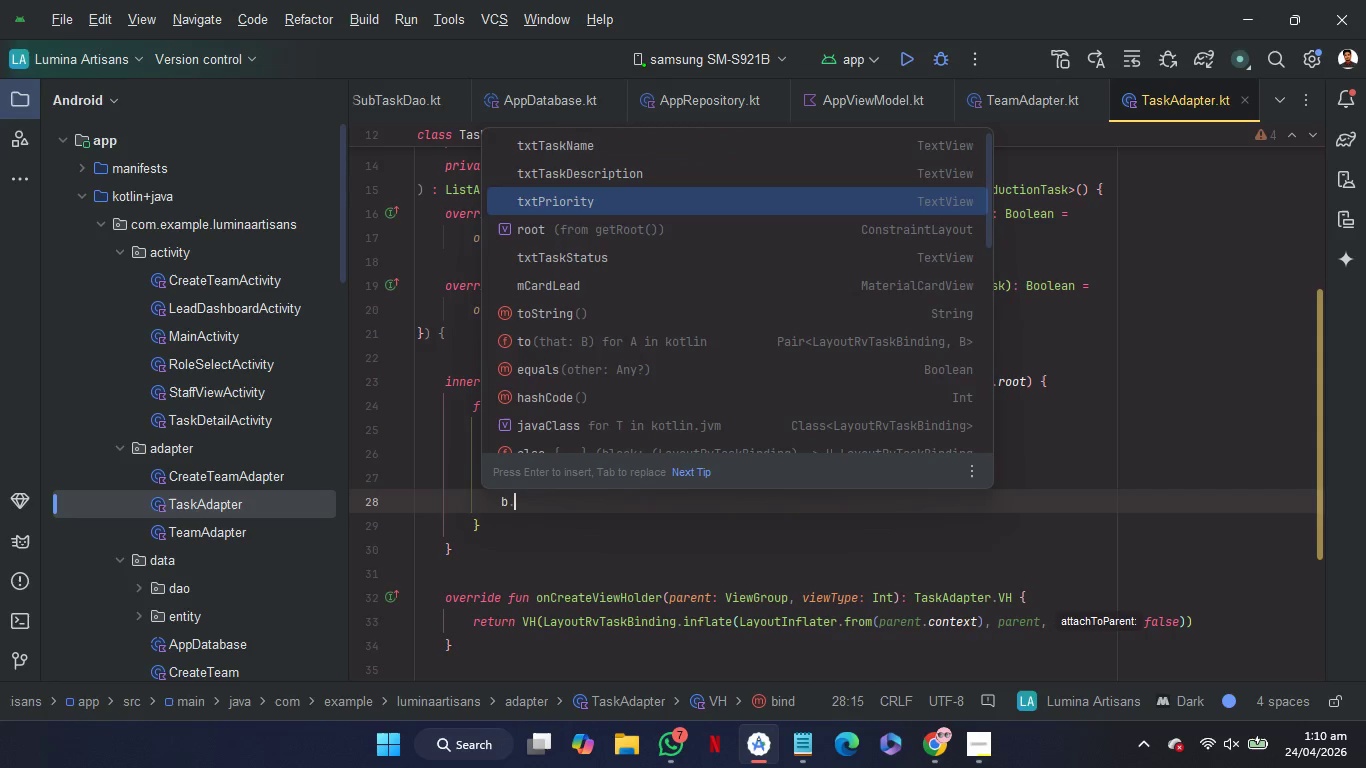 
key(ArrowDown)
 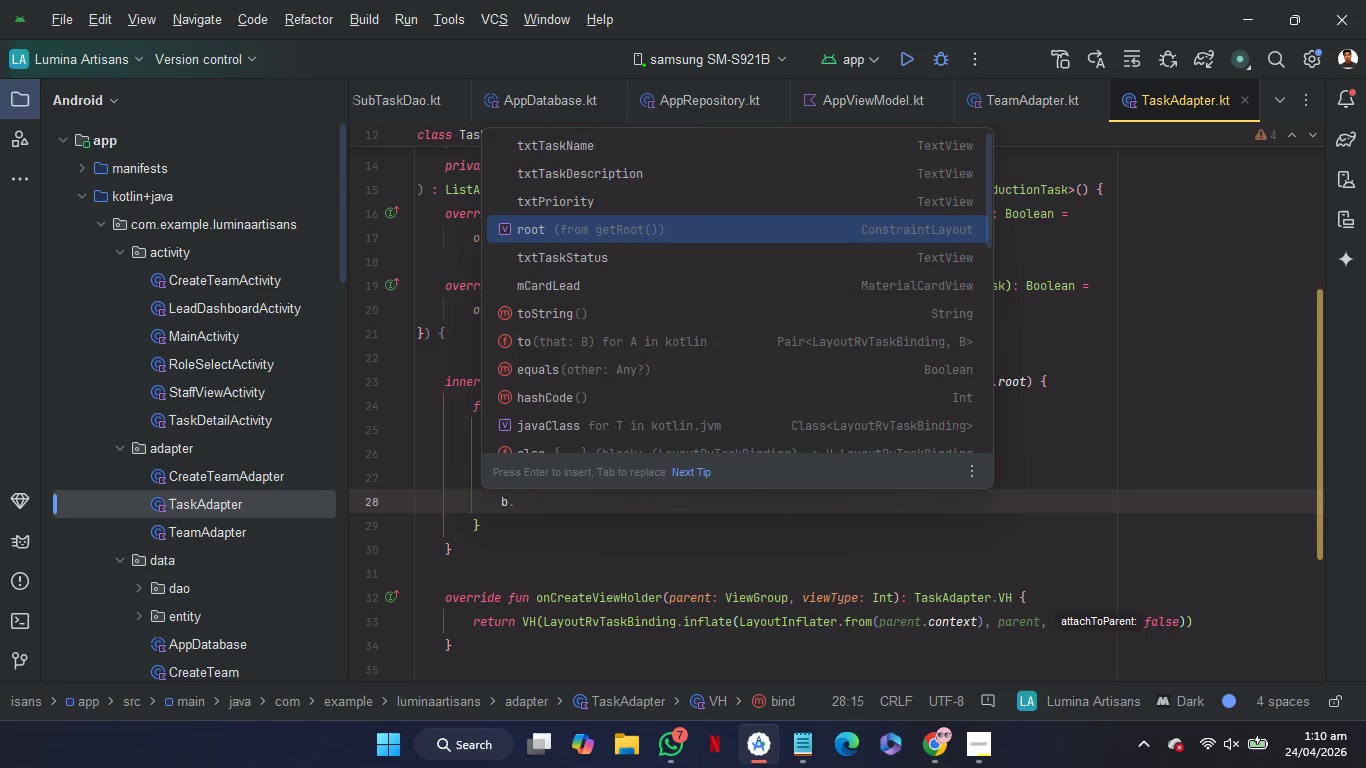 
key(ArrowDown)
 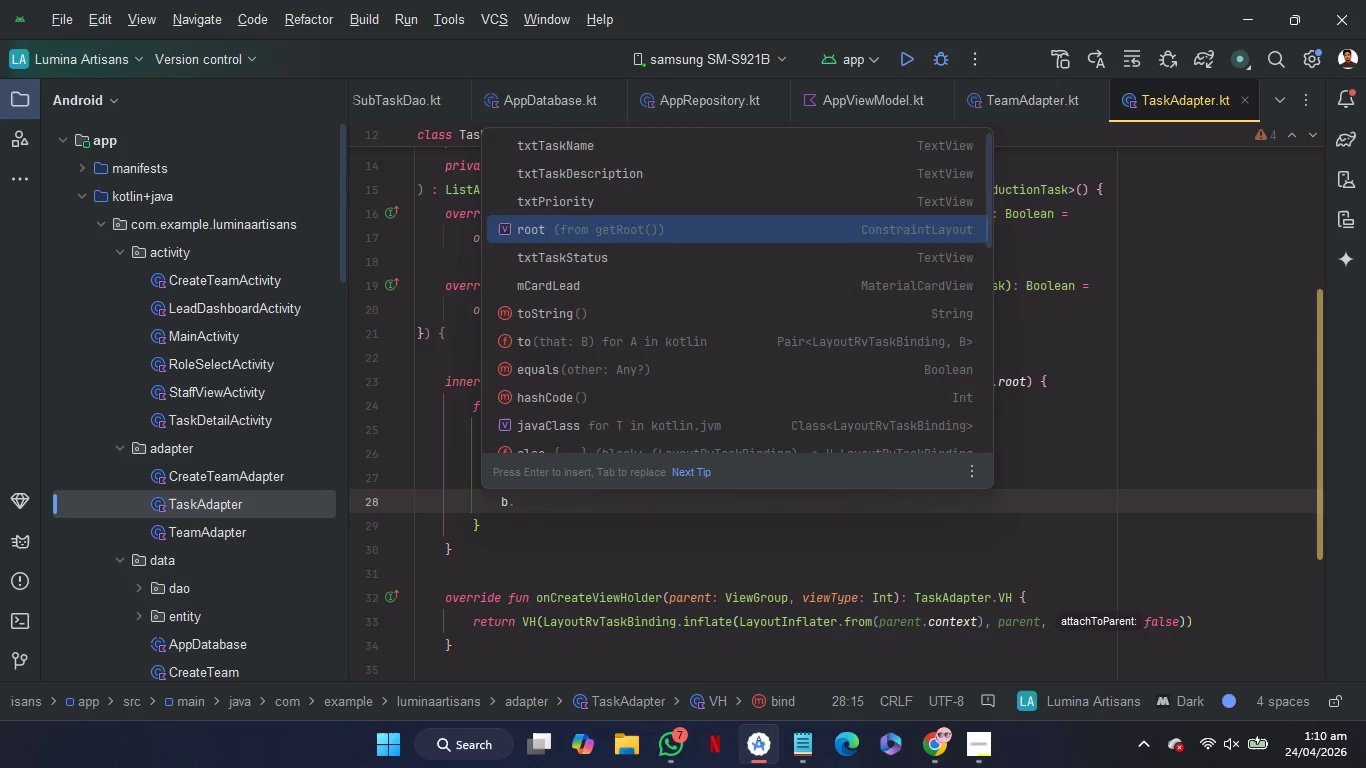 
key(ArrowDown)
 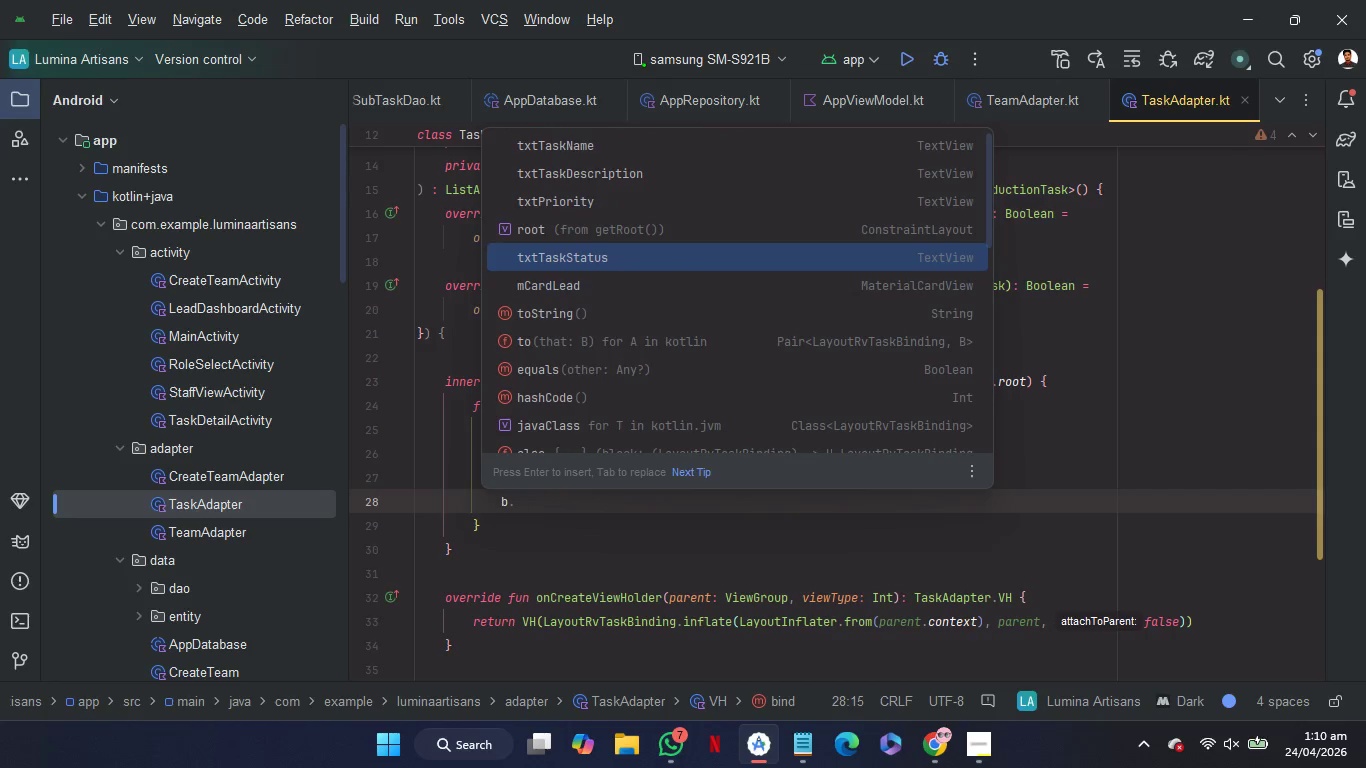 
key(Enter)
 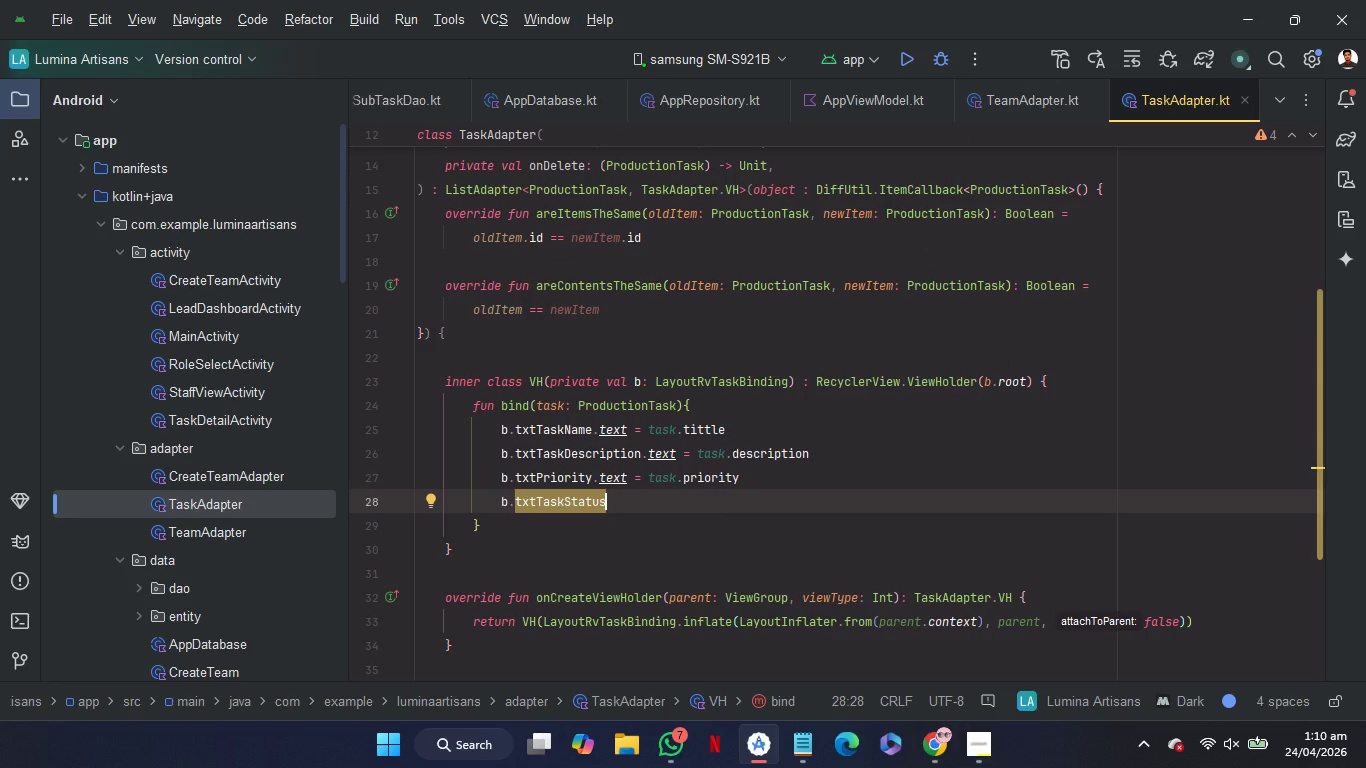 
key(Period)
 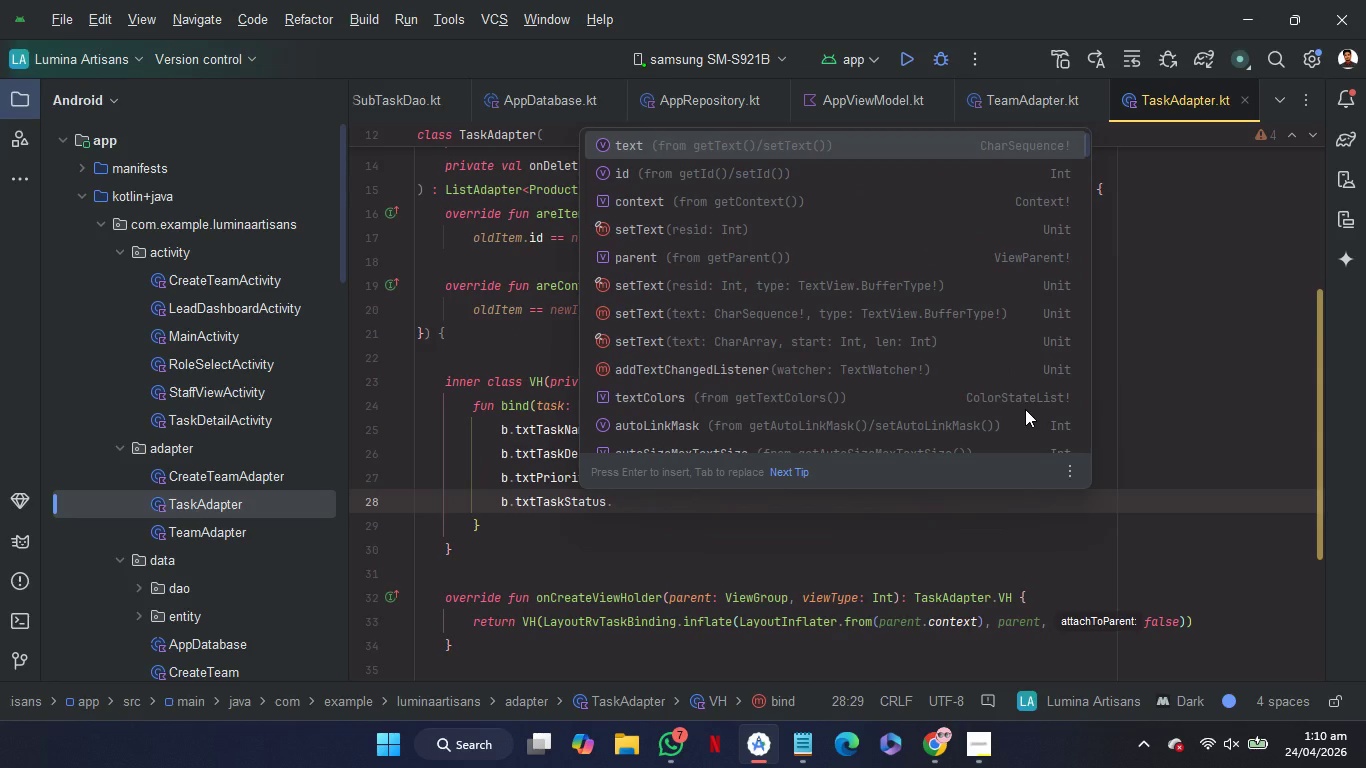 
key(Enter)
 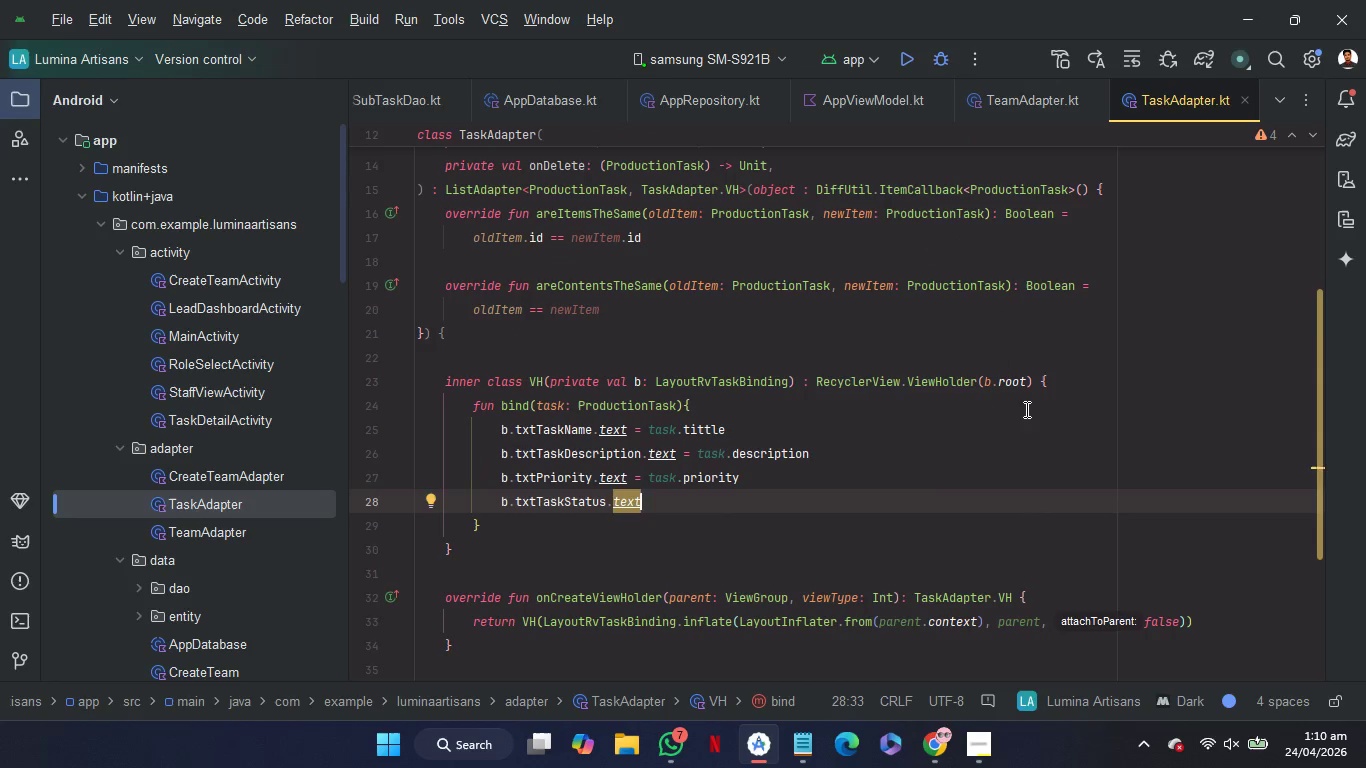 
key(Space)
 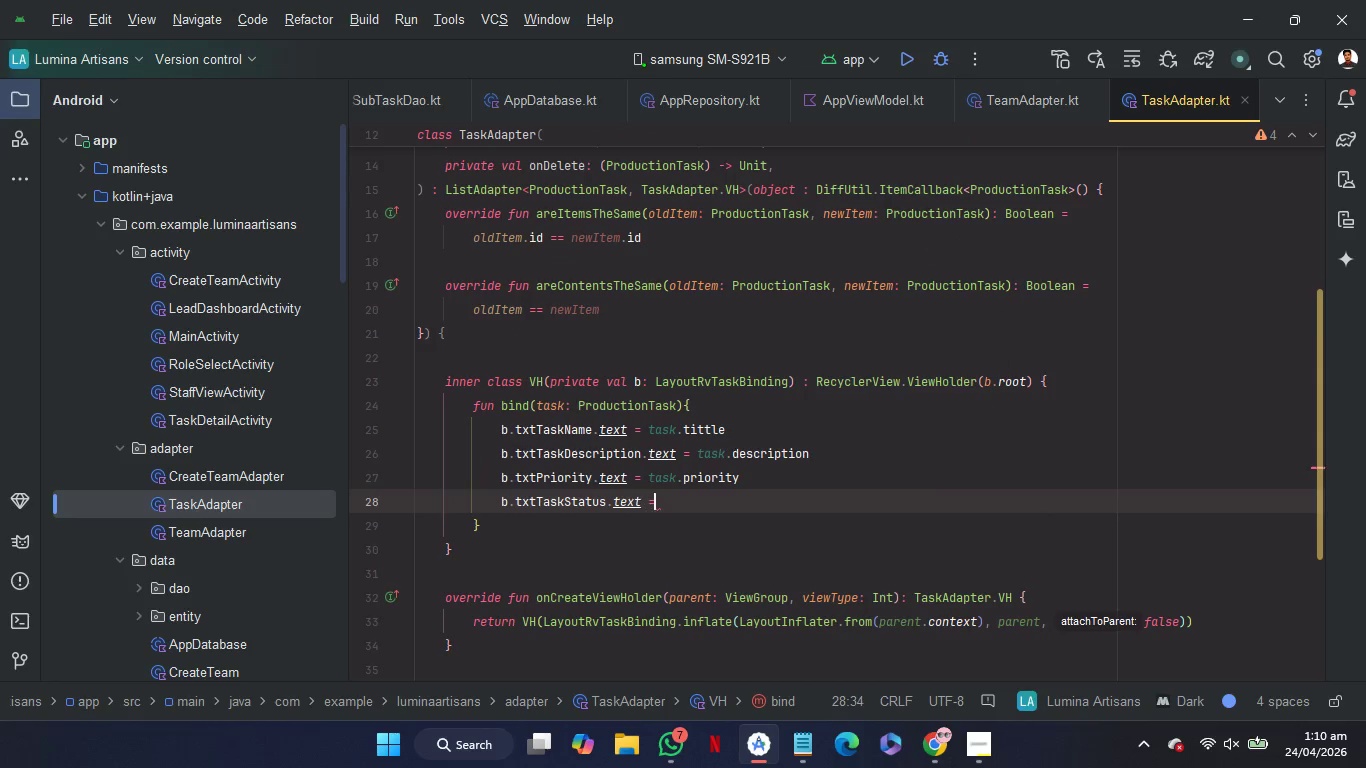 
key(Equal)
 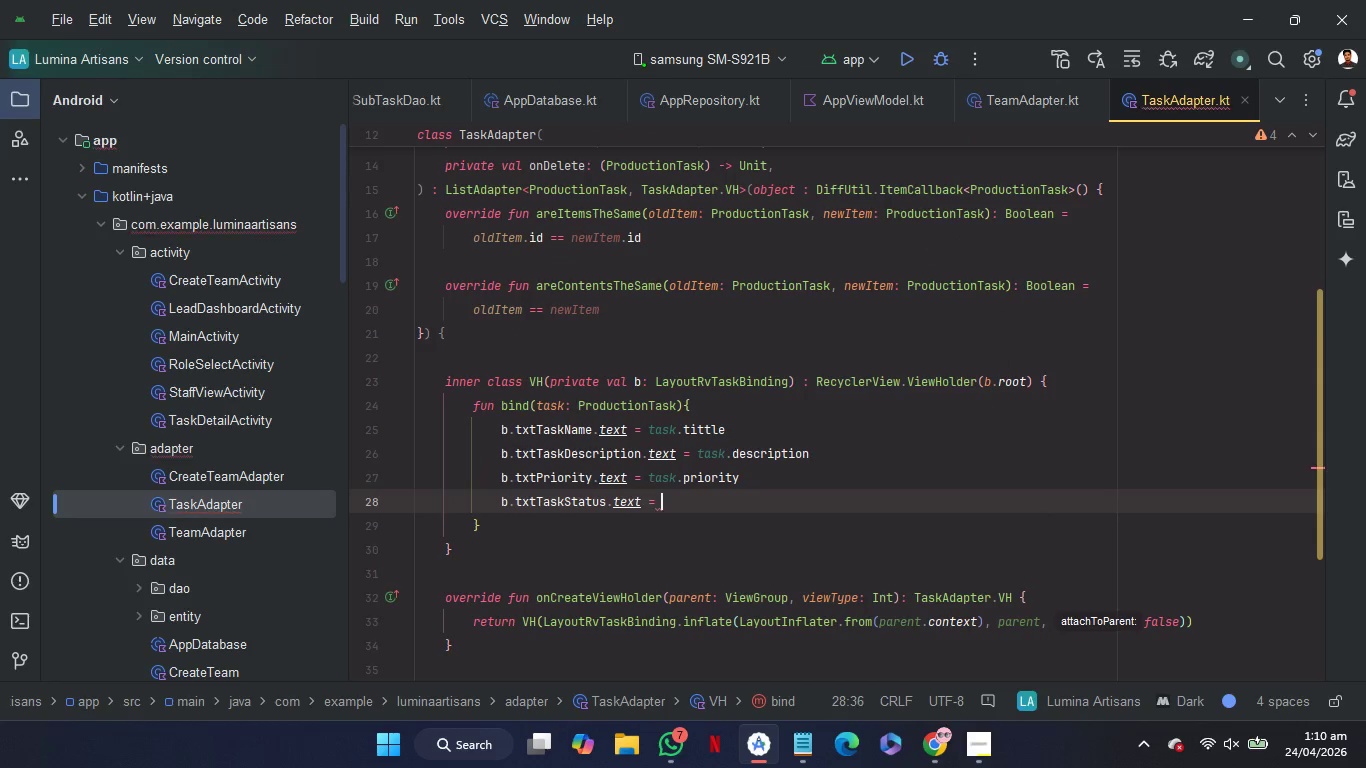 
key(Space)
 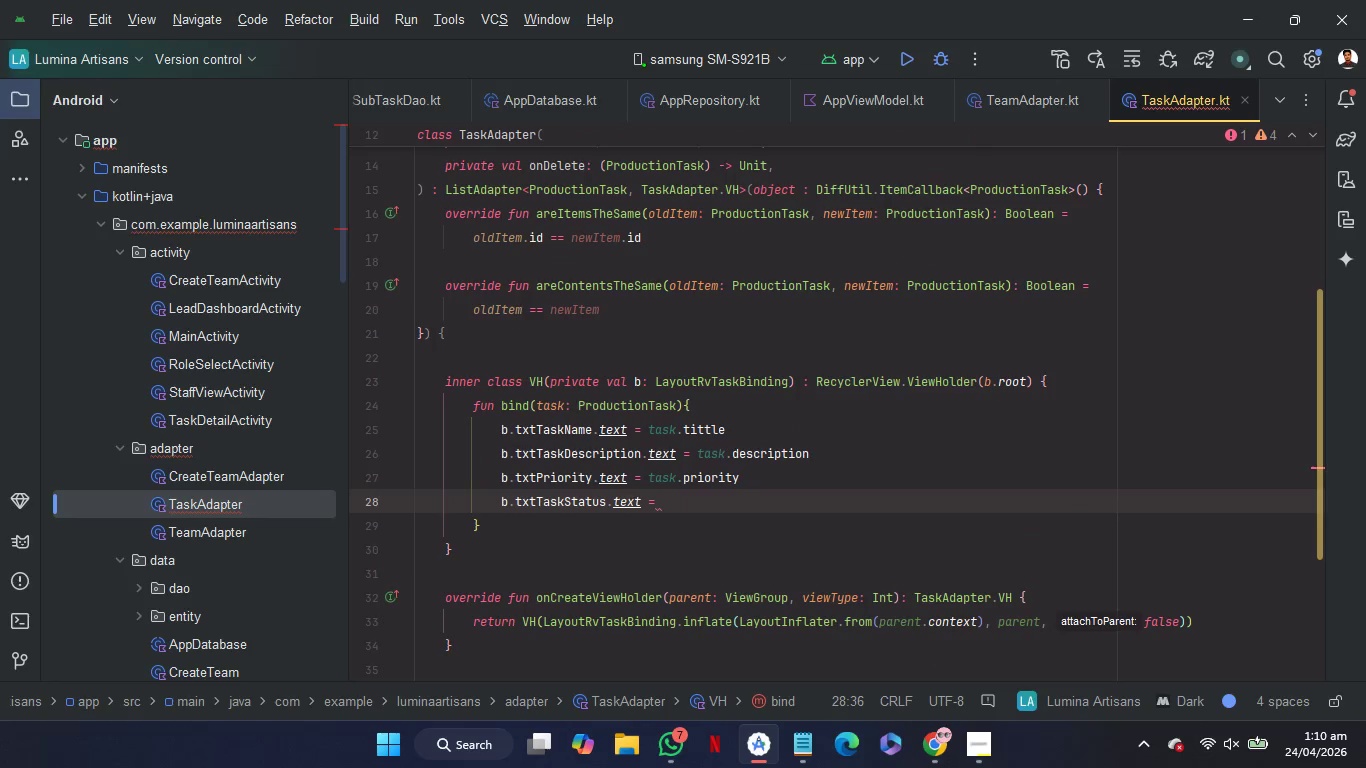 
key(T)
 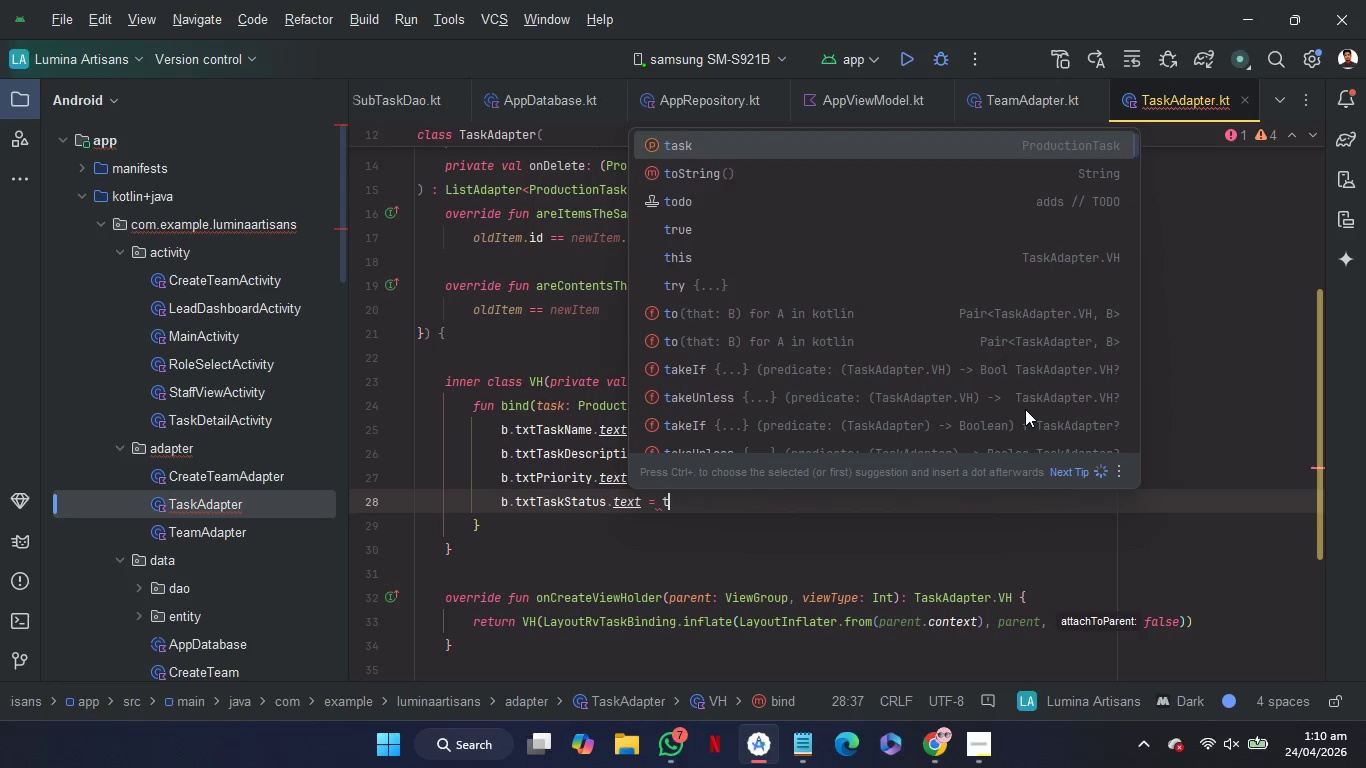 
key(Enter)
 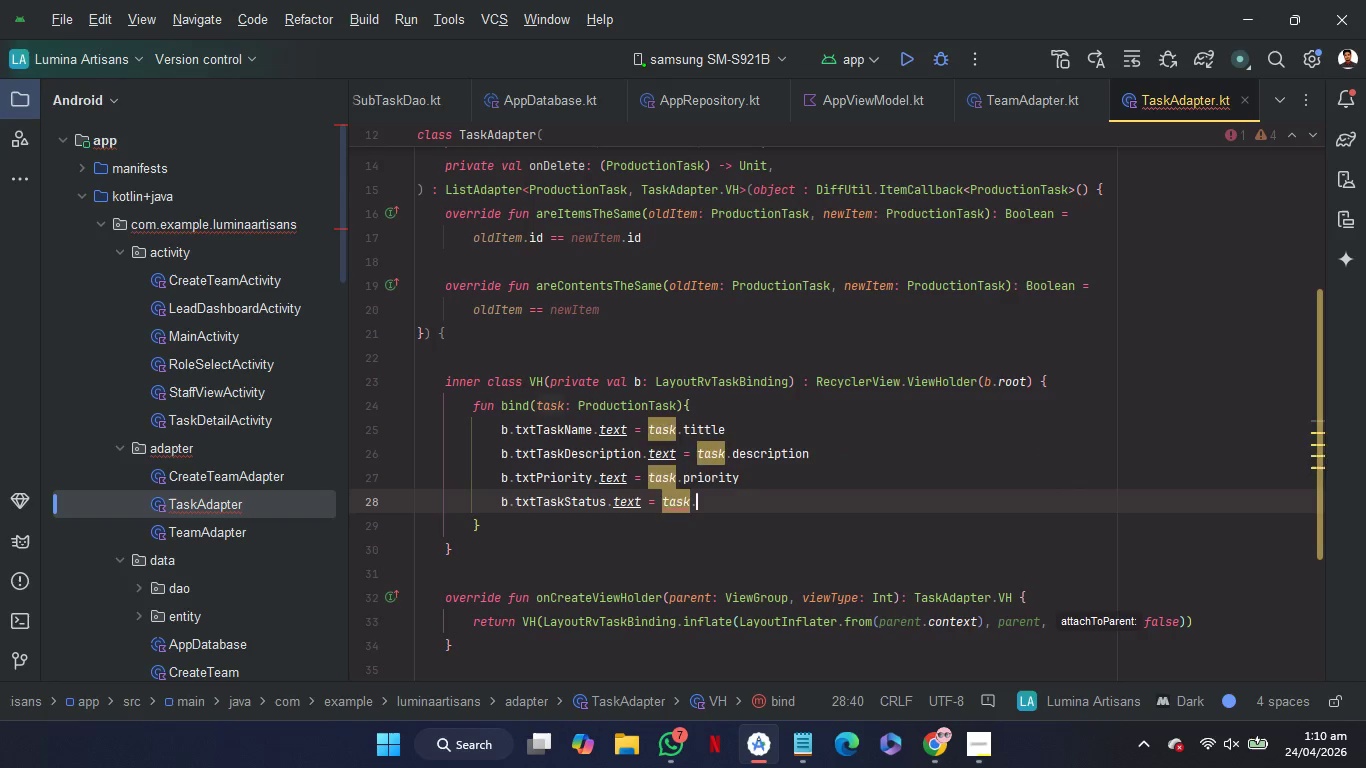 
key(Period)
 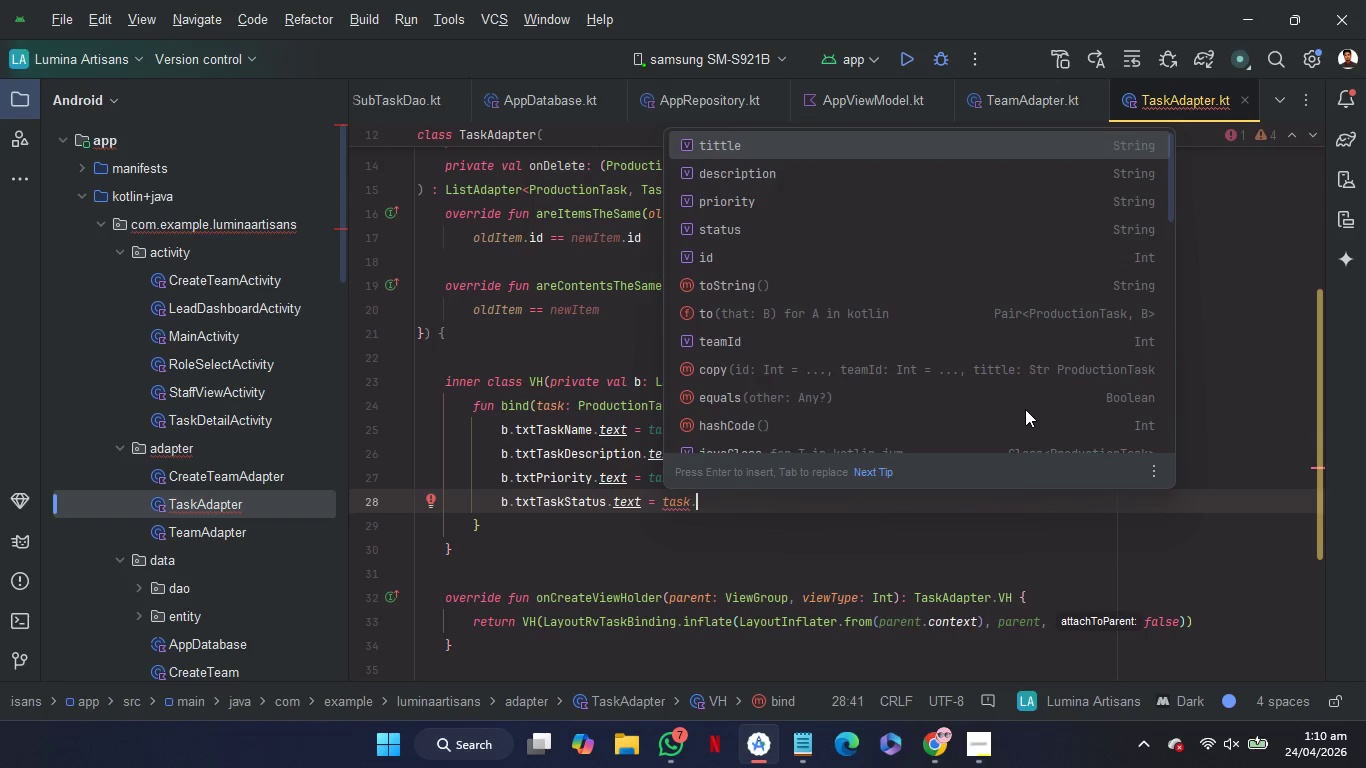 
key(ArrowDown)
 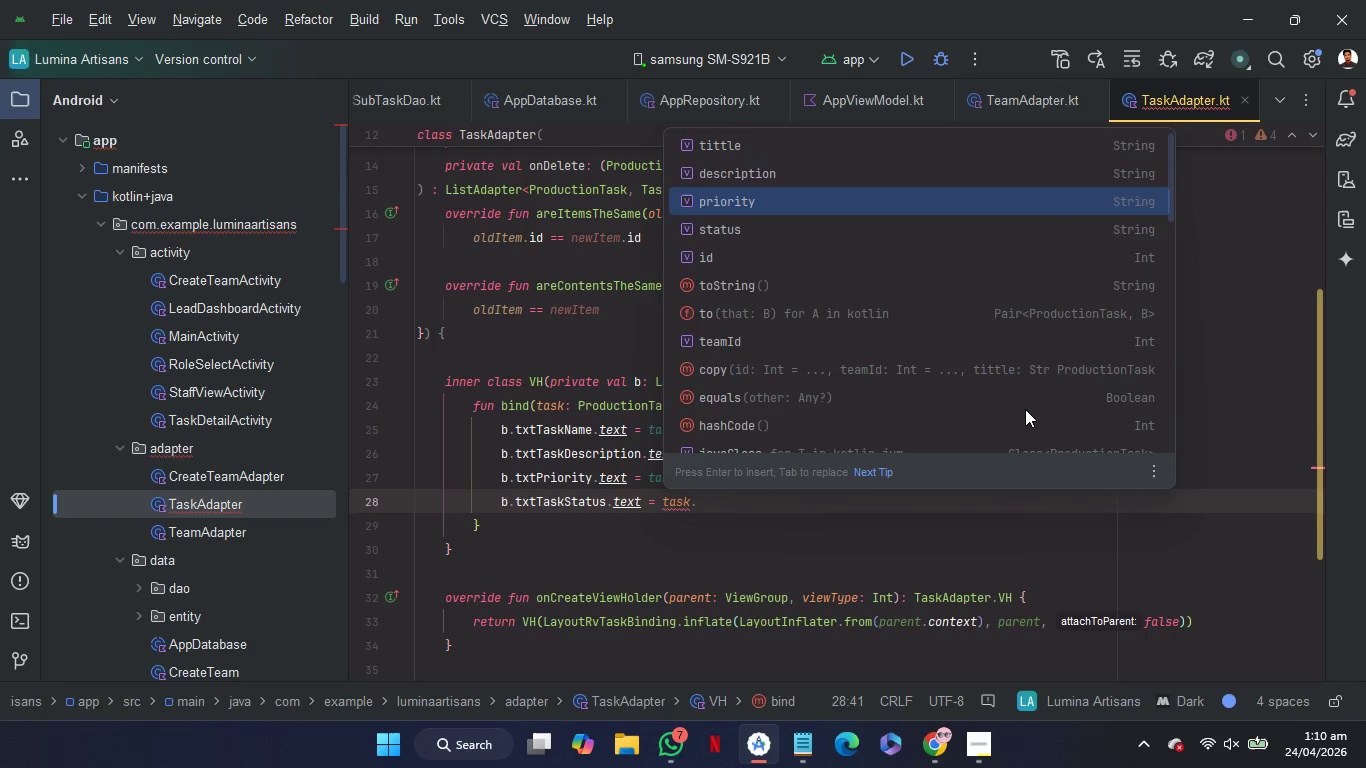 
key(ArrowDown)
 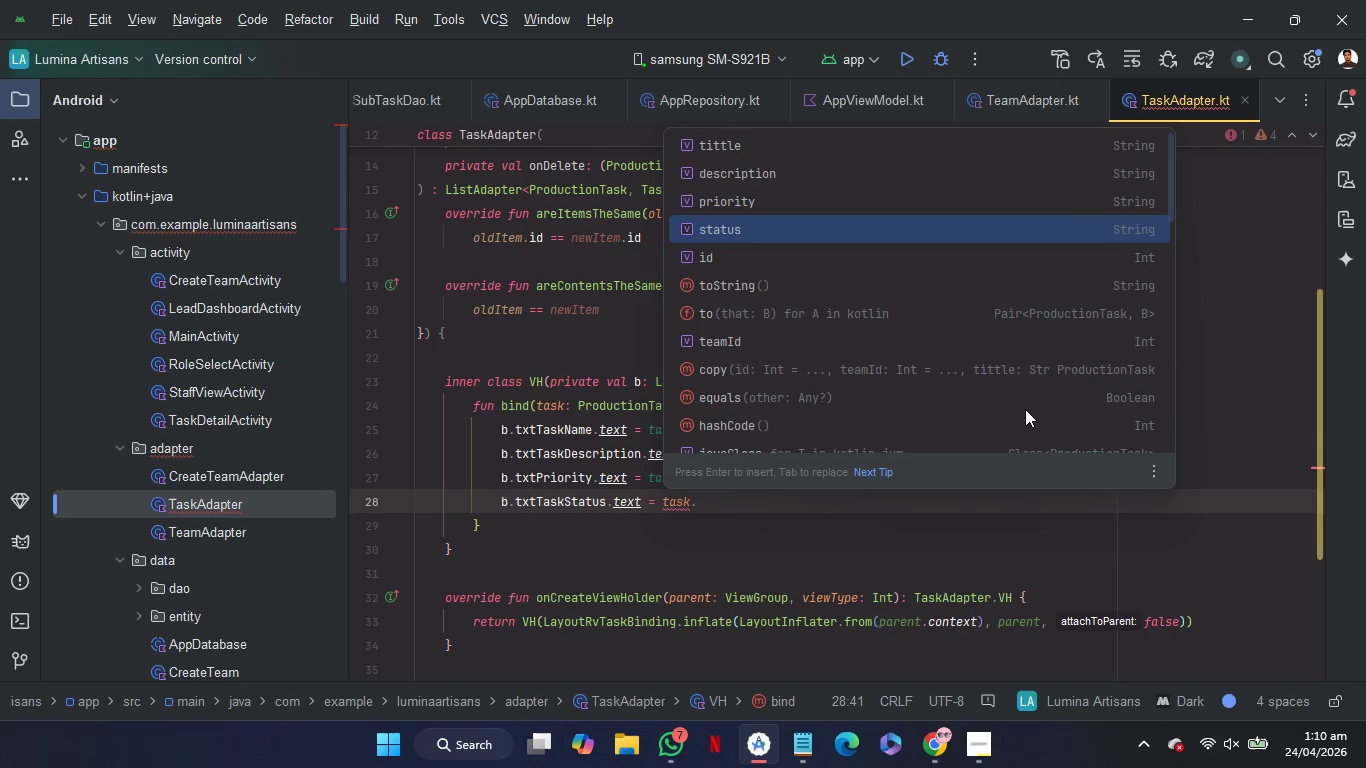 
key(ArrowDown)
 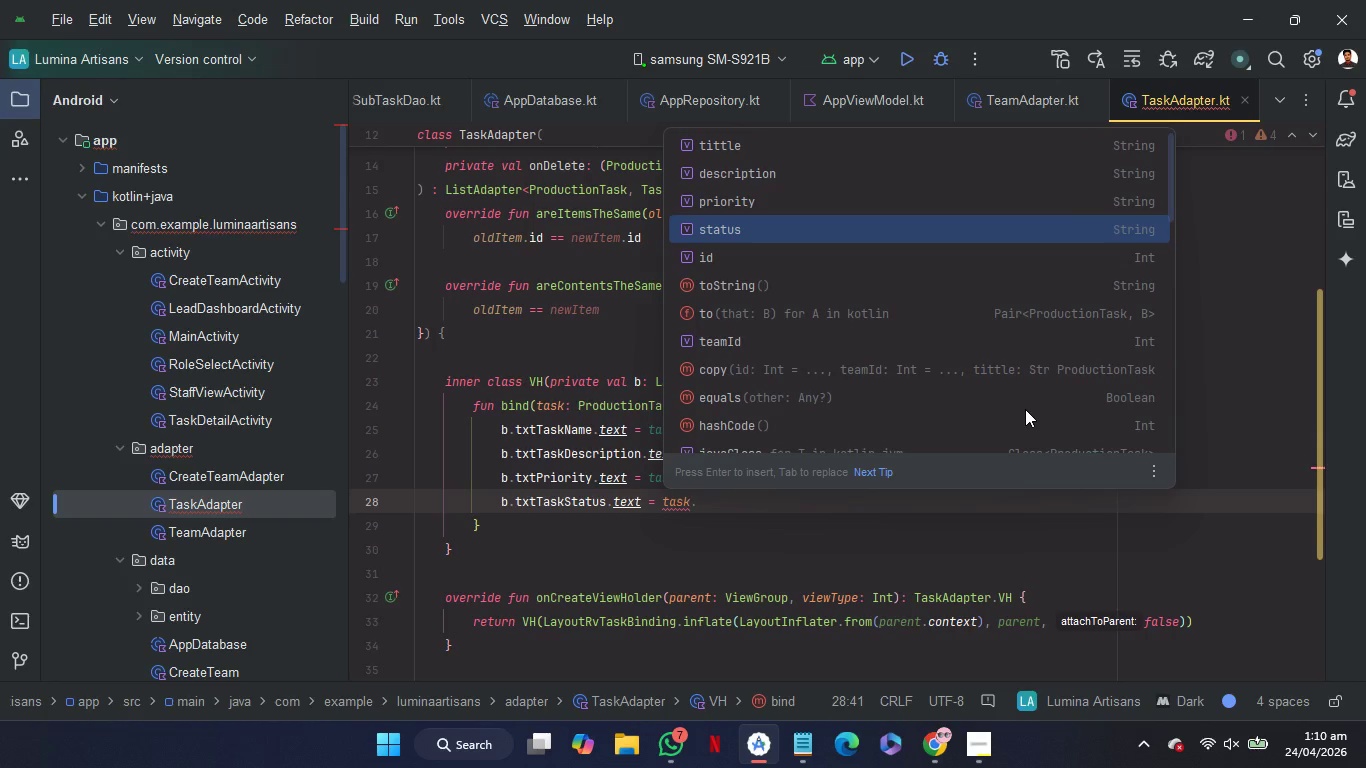 
key(Enter)
 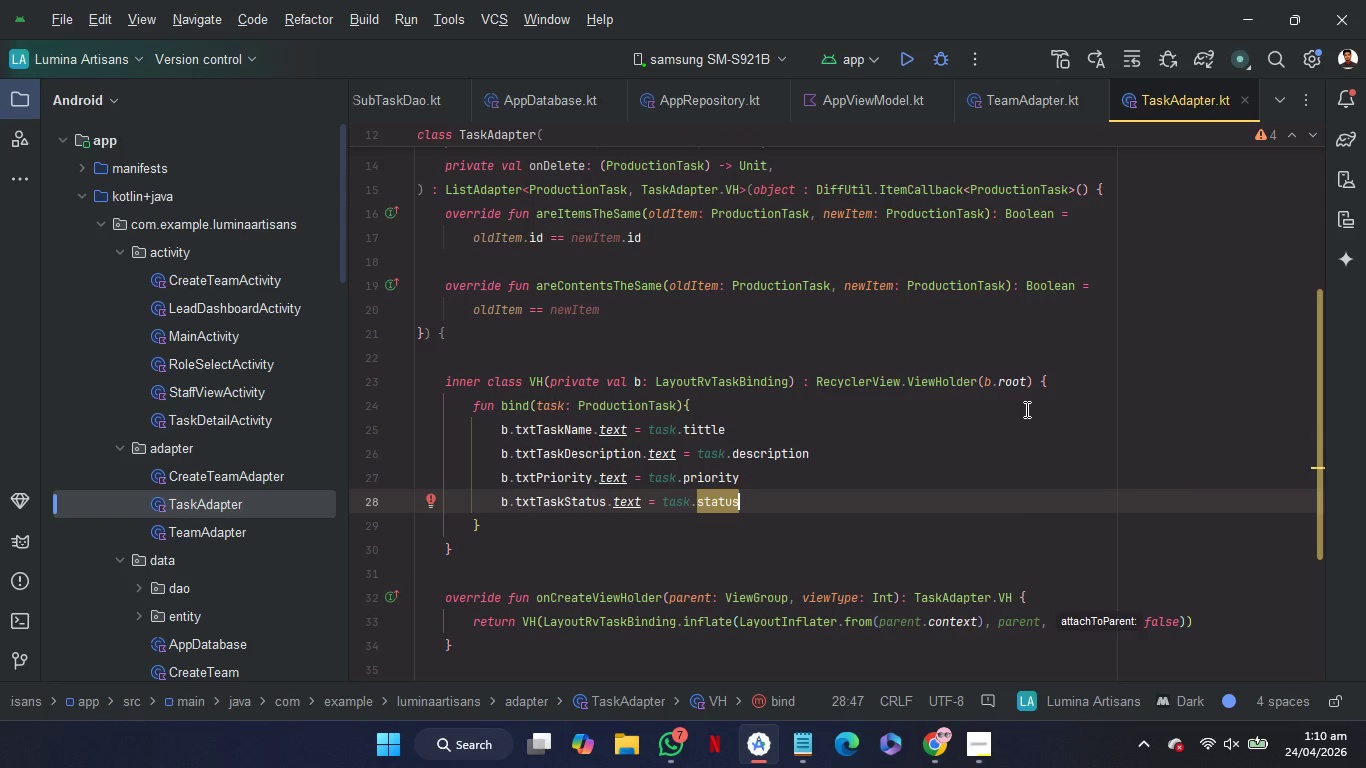 
key(Enter)
 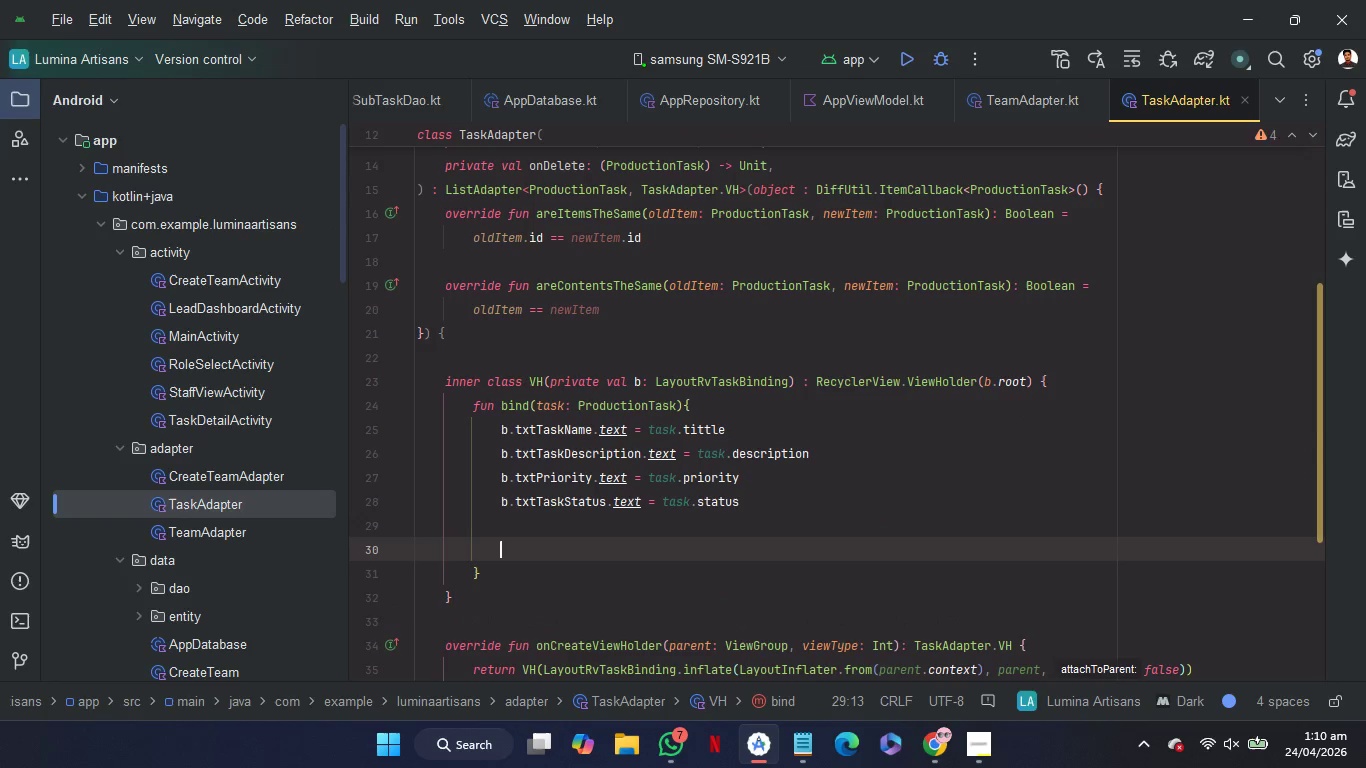 
key(Enter)
 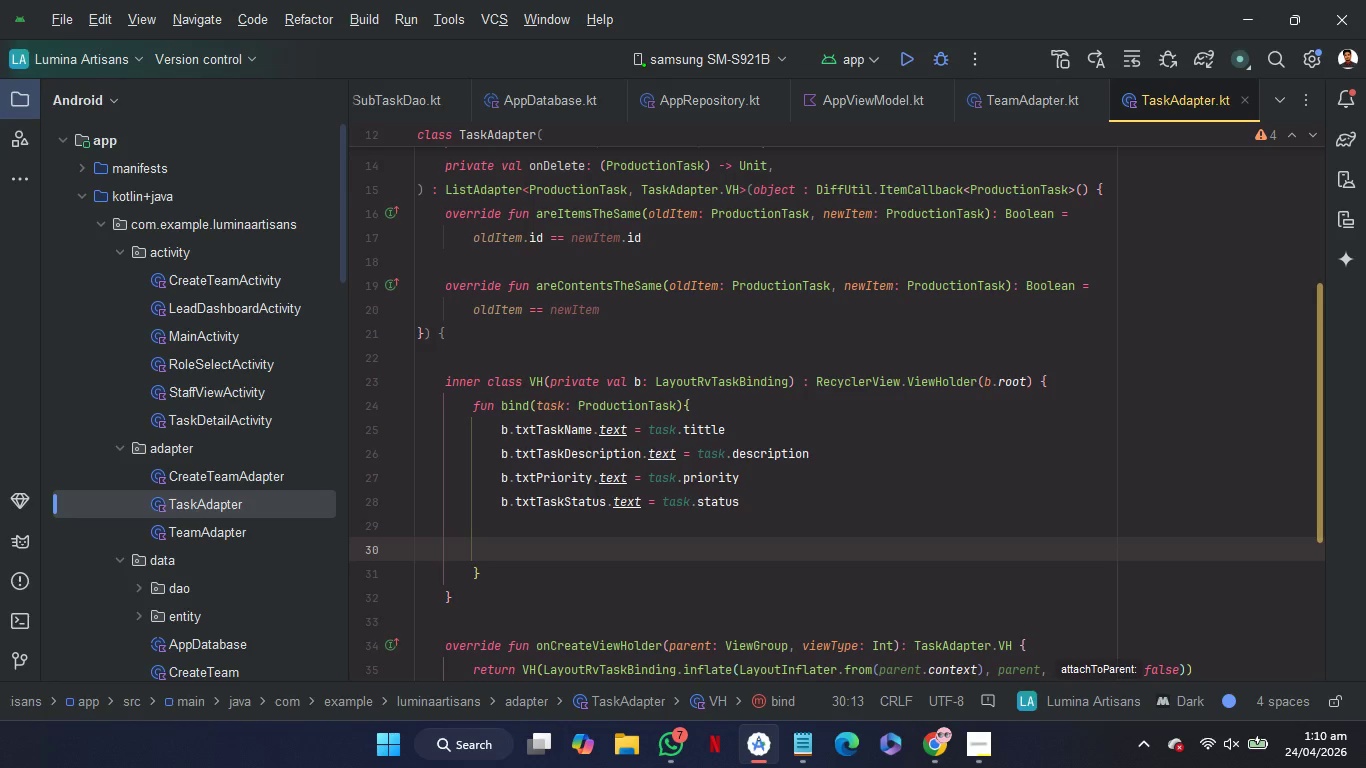 
wait(6.94)
 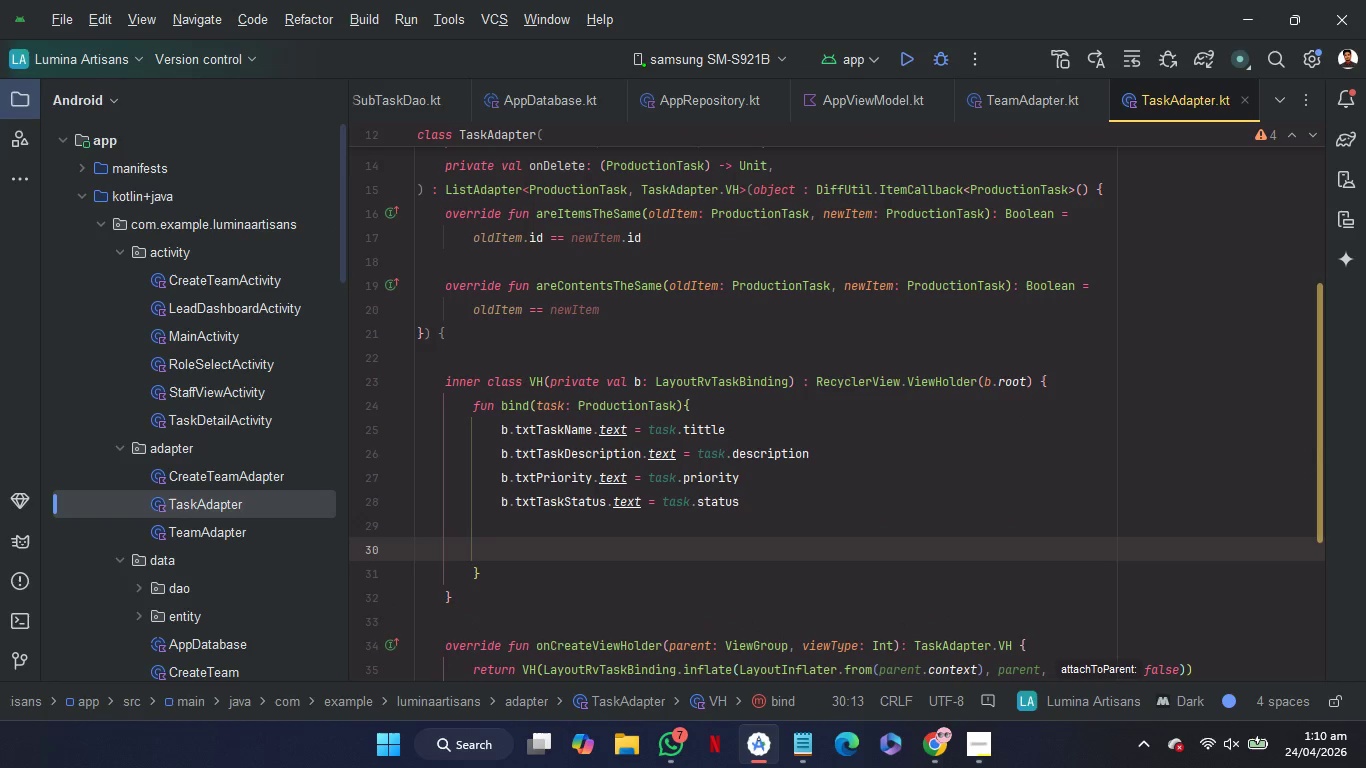 
type(val)
 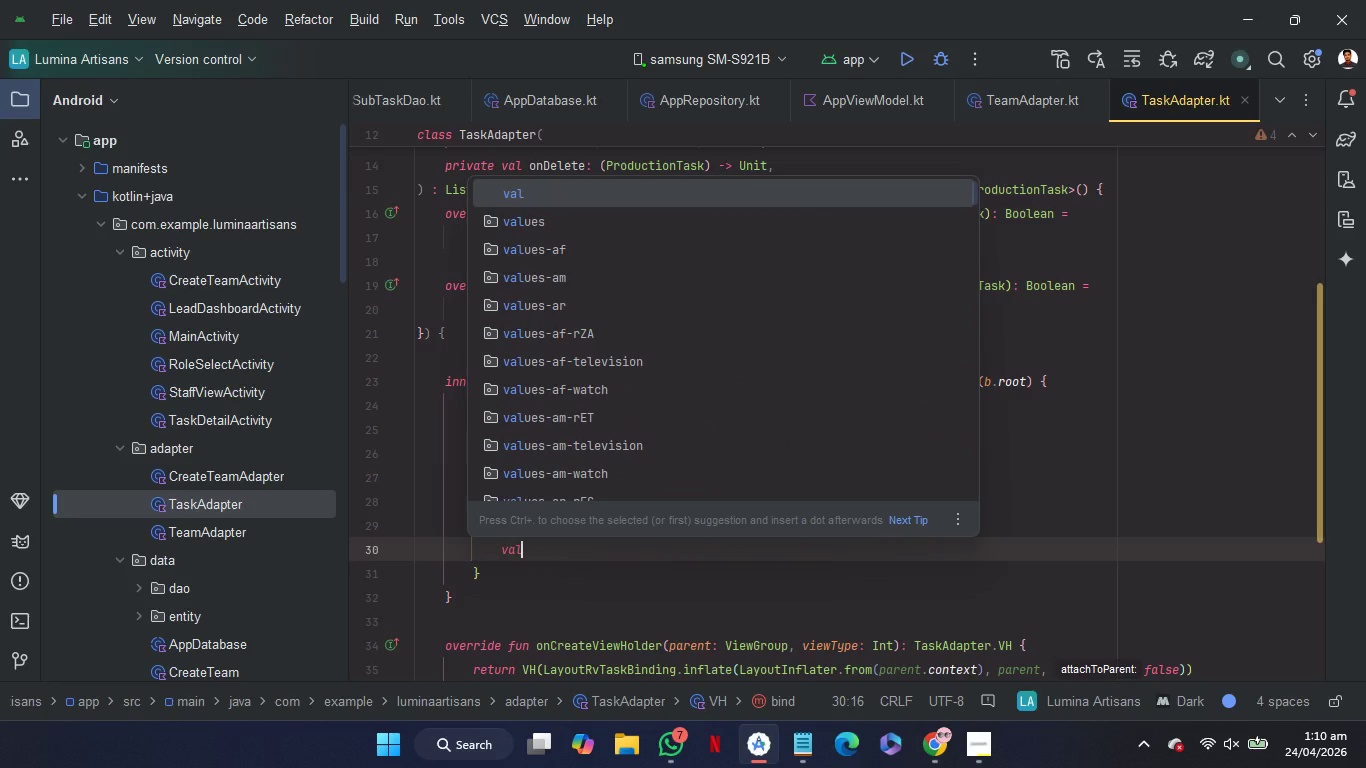 
type( bgColo)
 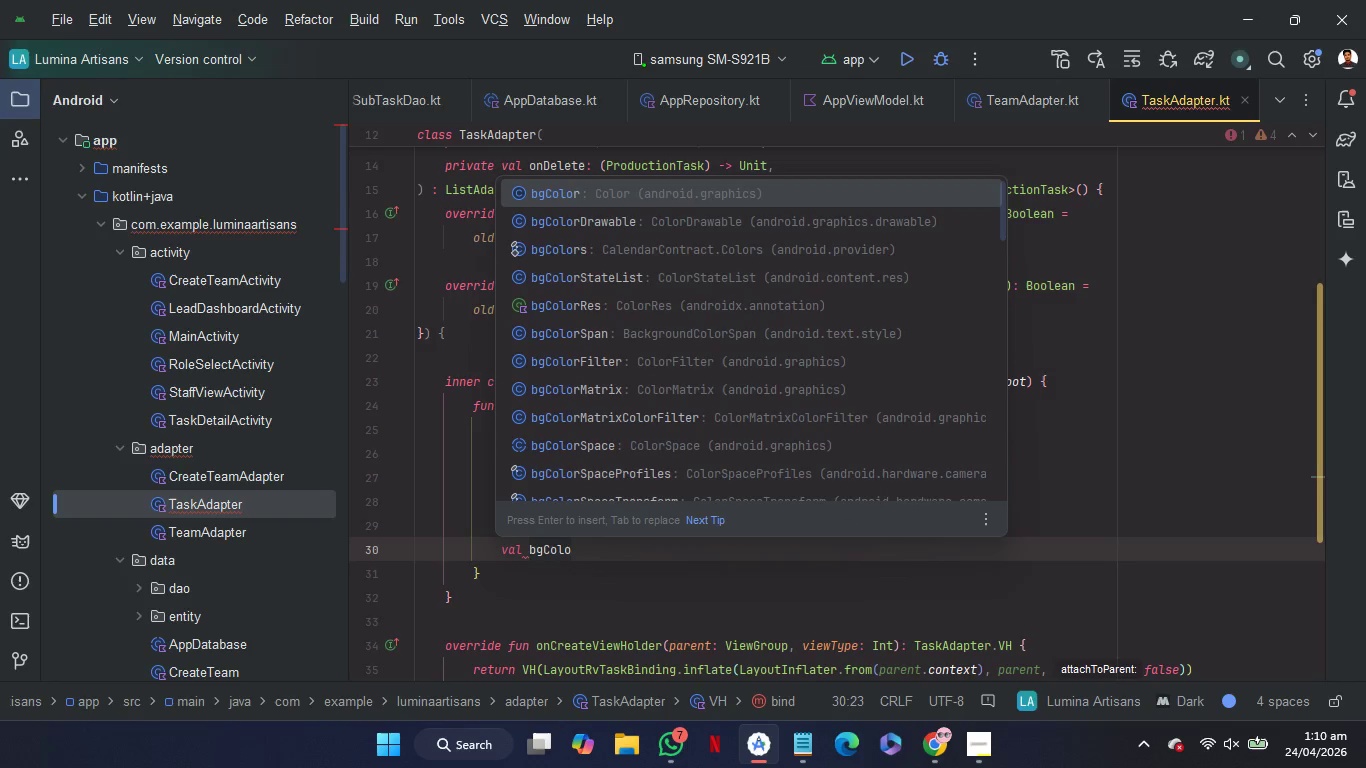 
key(Enter)
 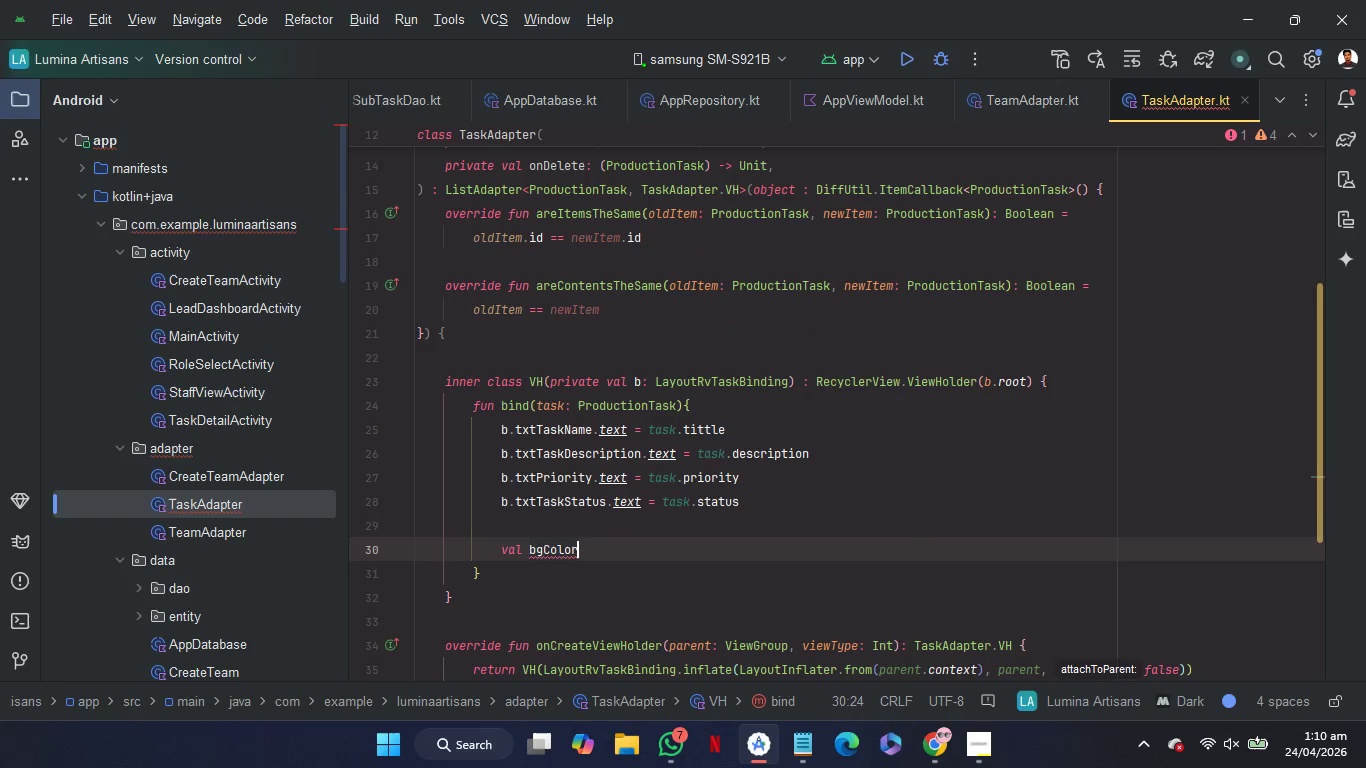 
type( = when (ta)
 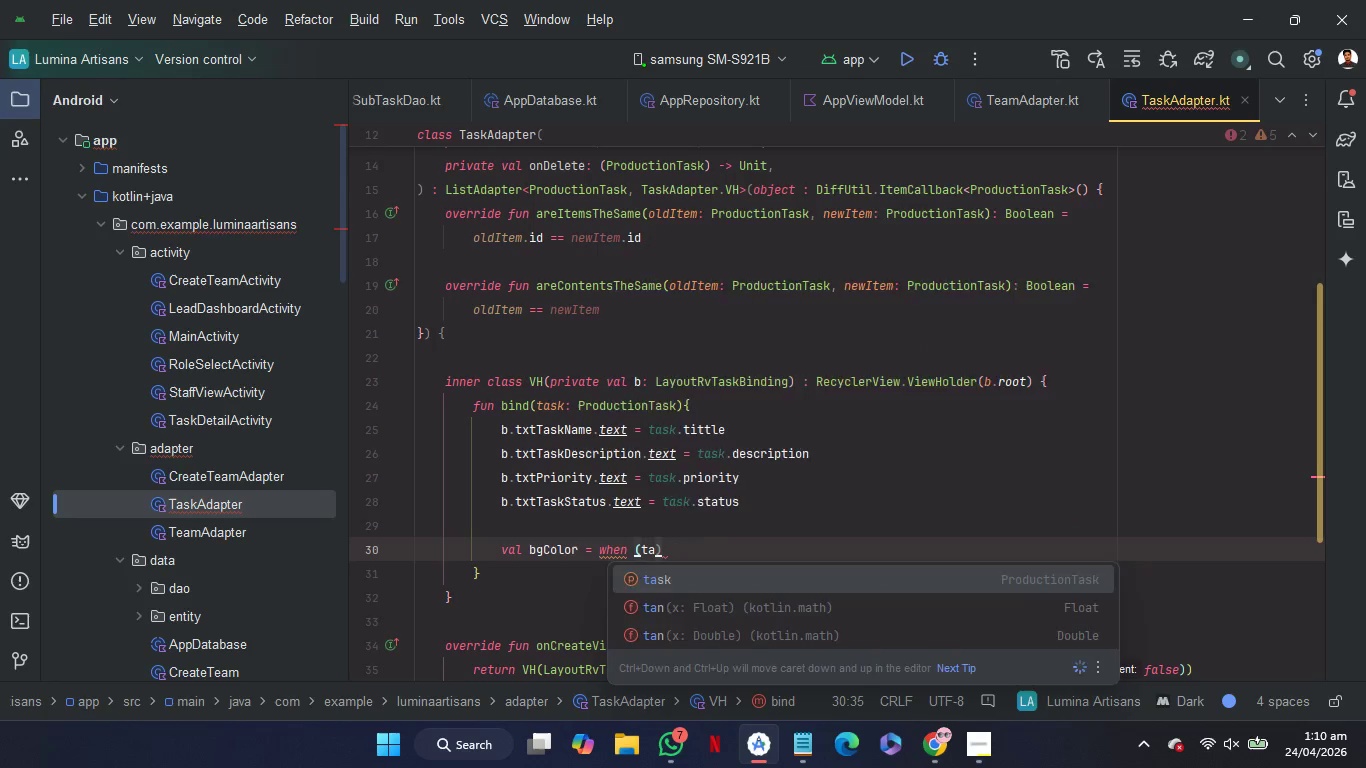 
key(Enter)
 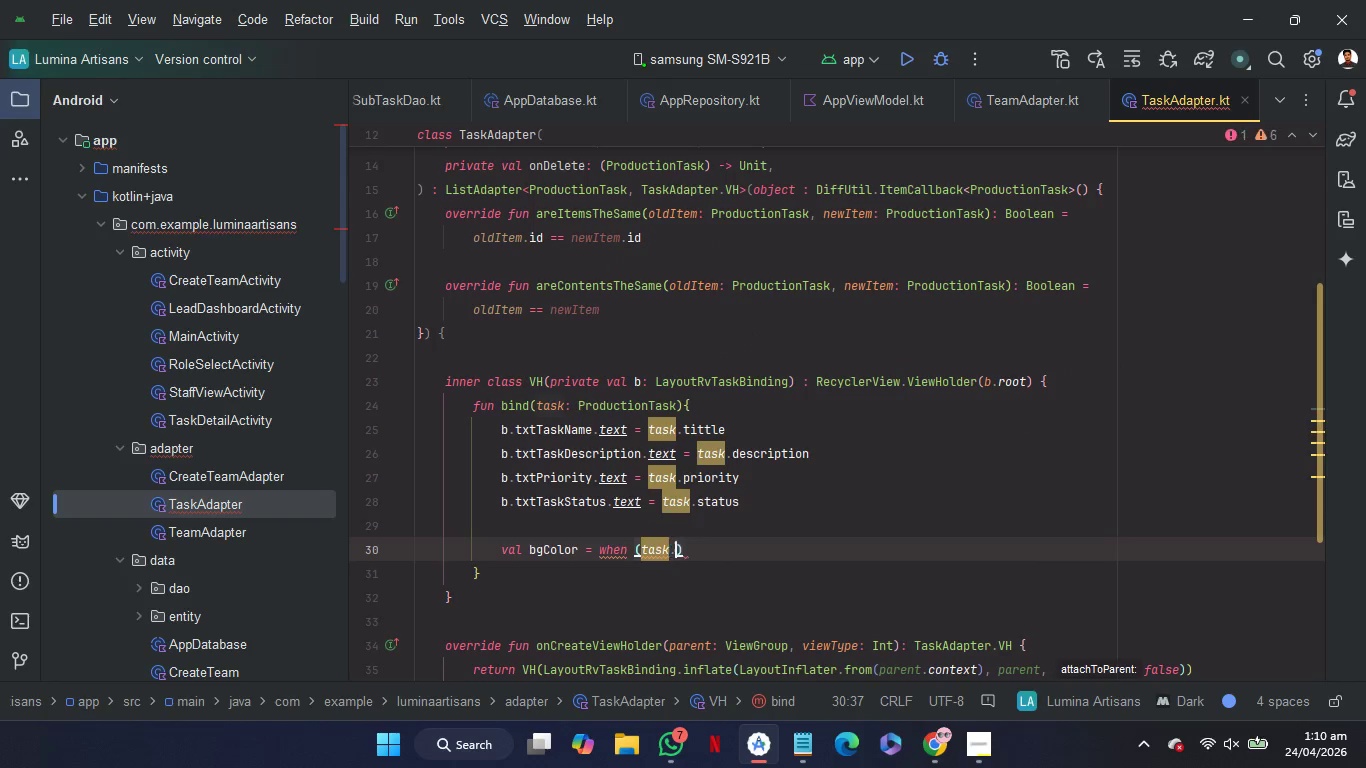 
key(Period)
 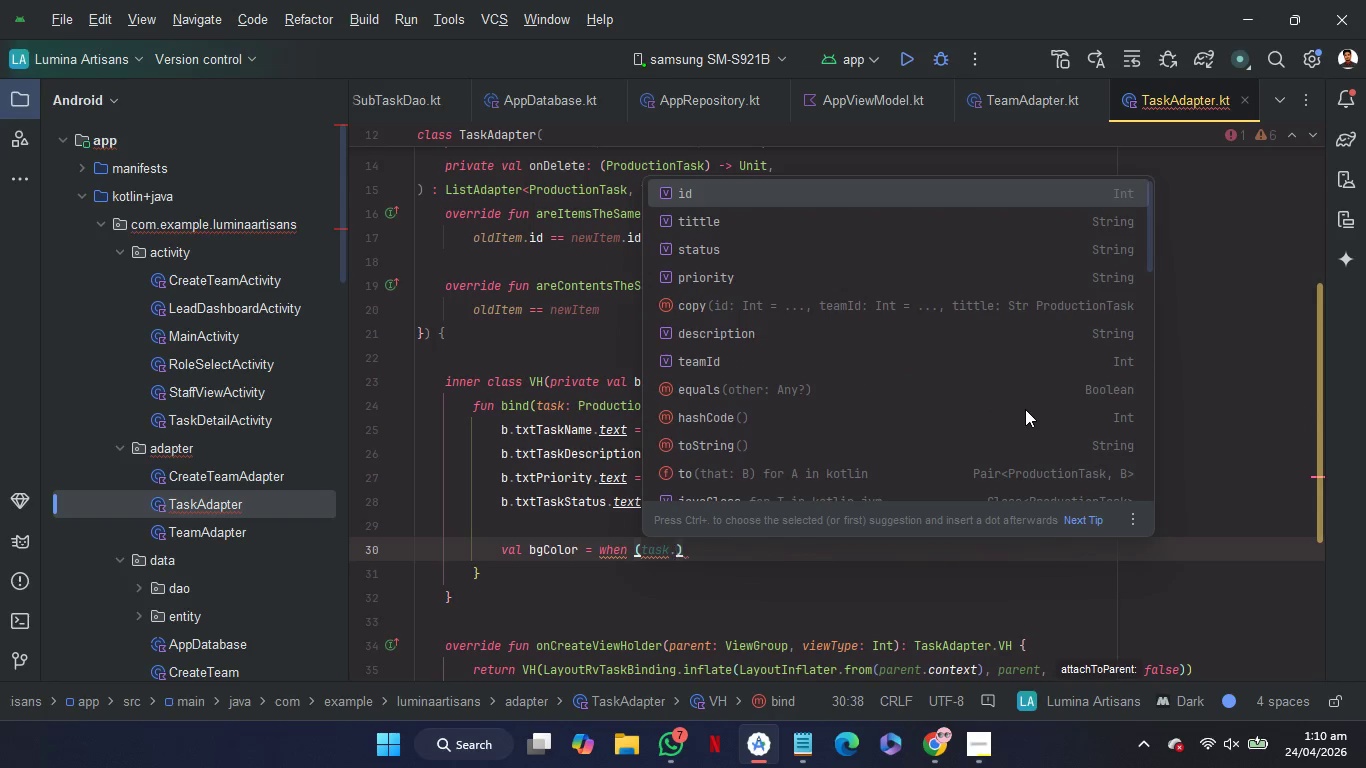 
key(ArrowDown)
 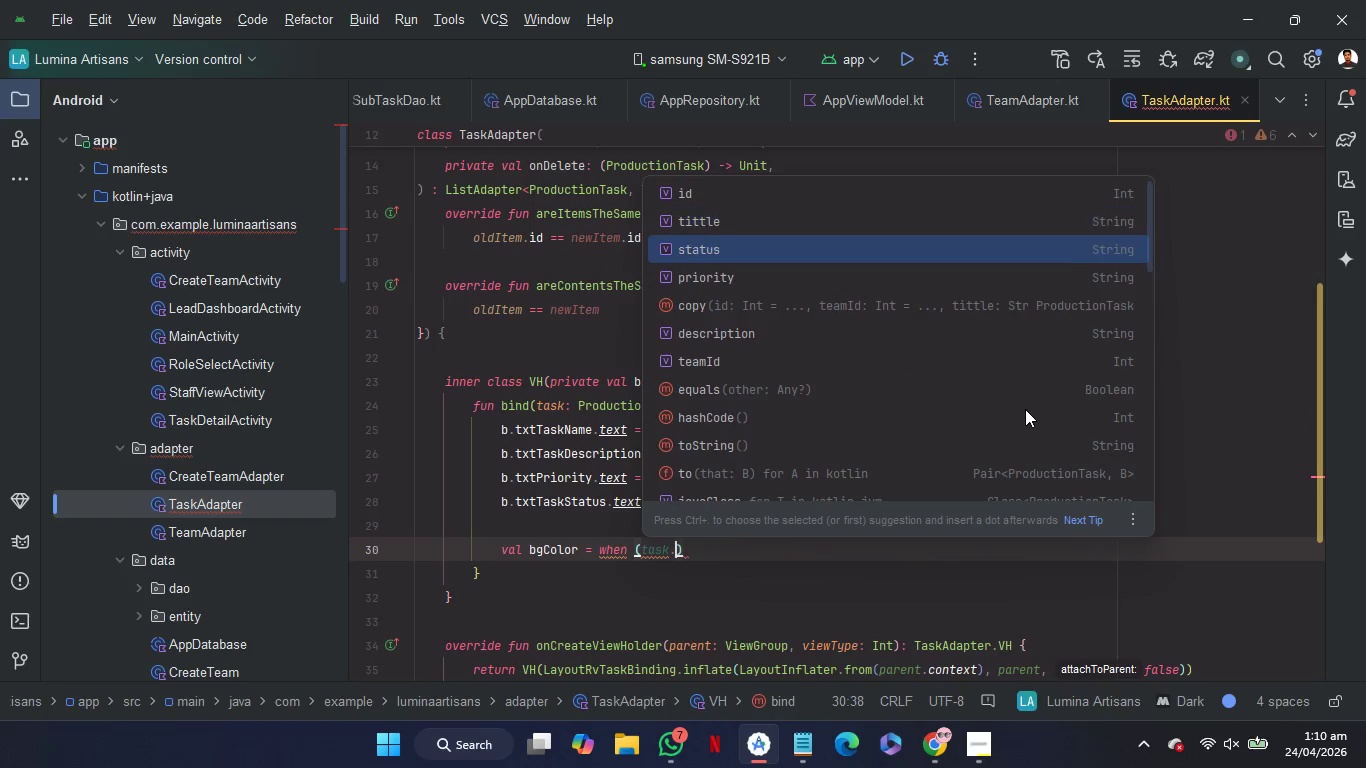 
key(ArrowDown)
 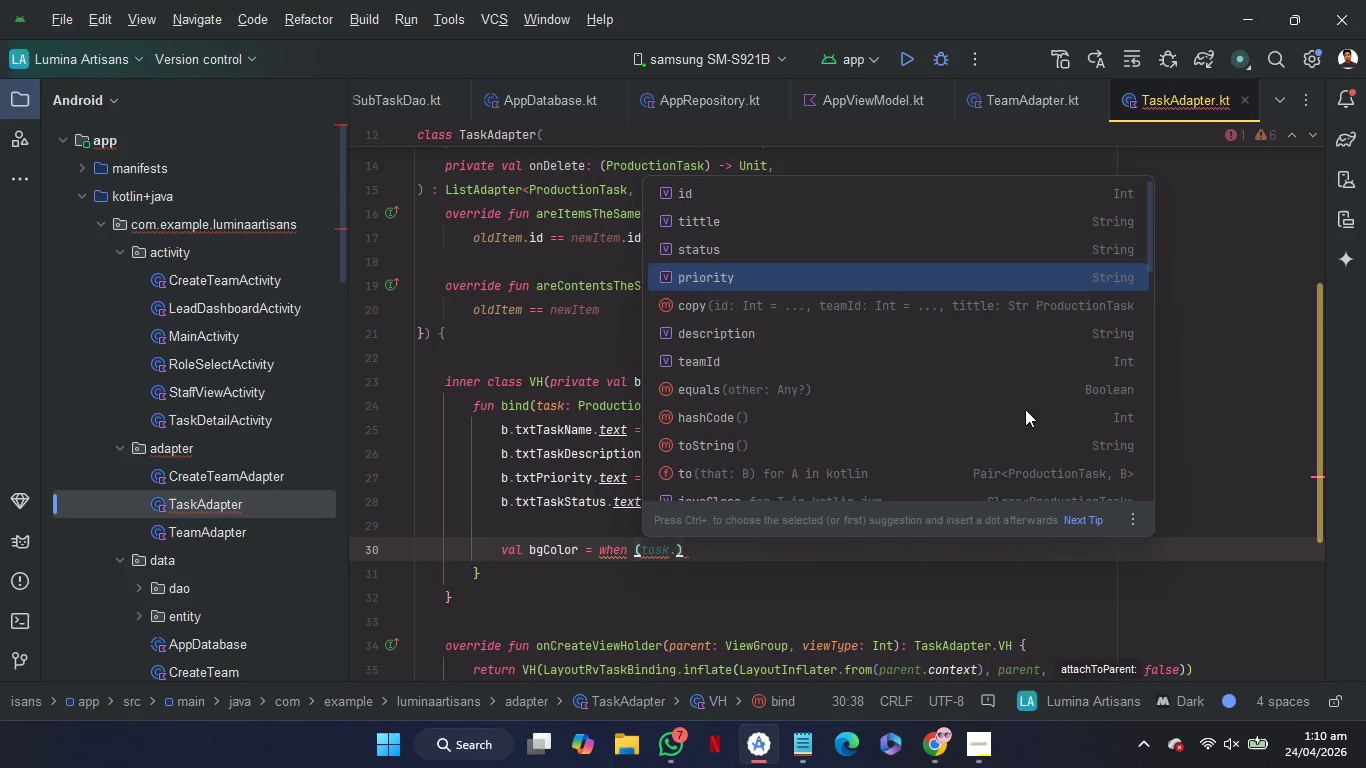 
key(ArrowDown)
 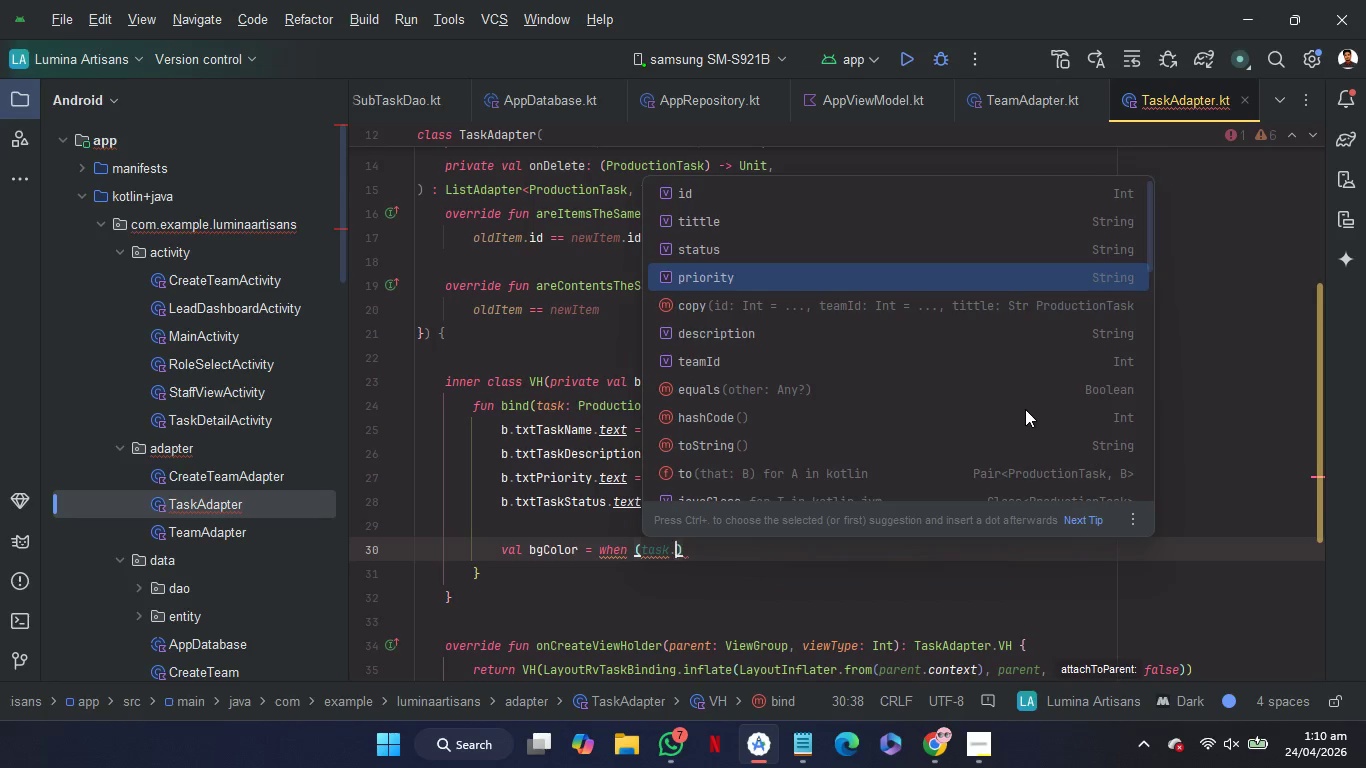 
key(Enter)
 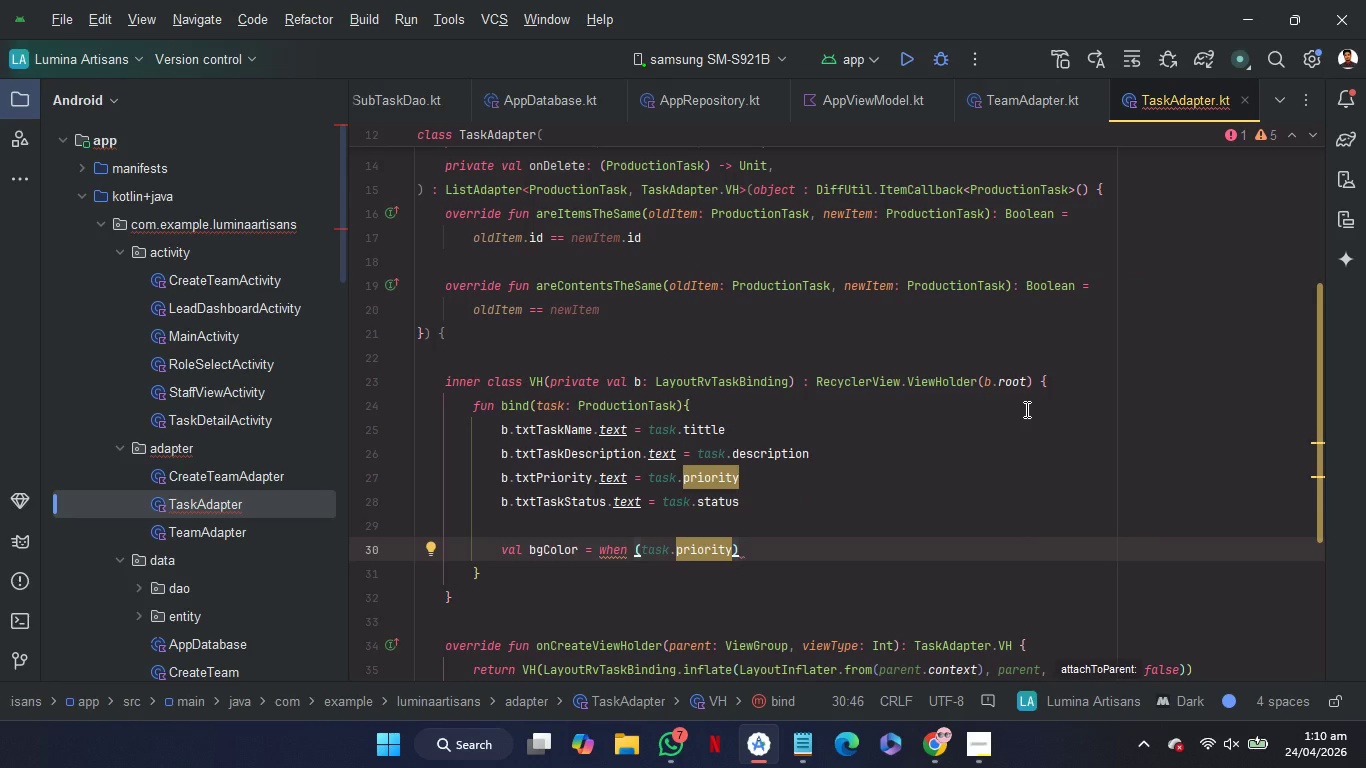 
key(ArrowRight)
 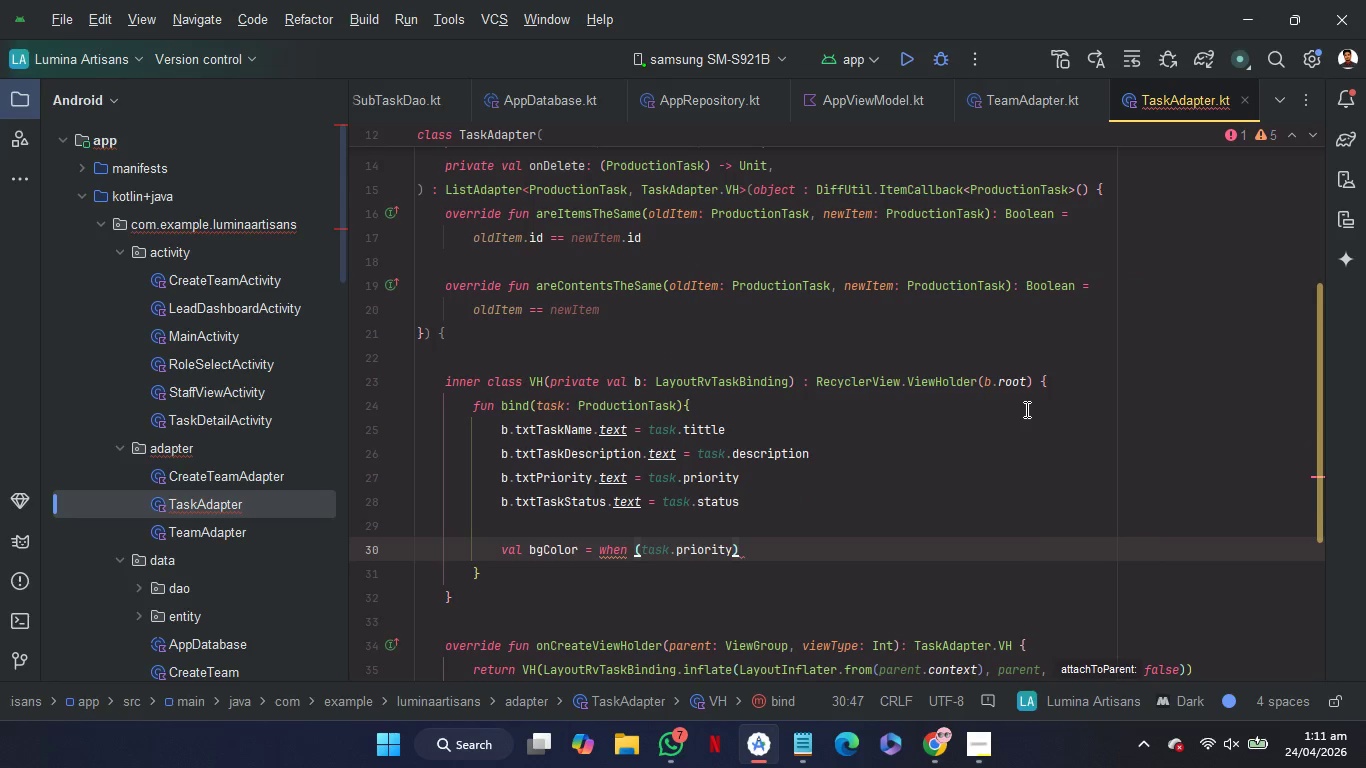 
key(Shift+BracketLeft)
 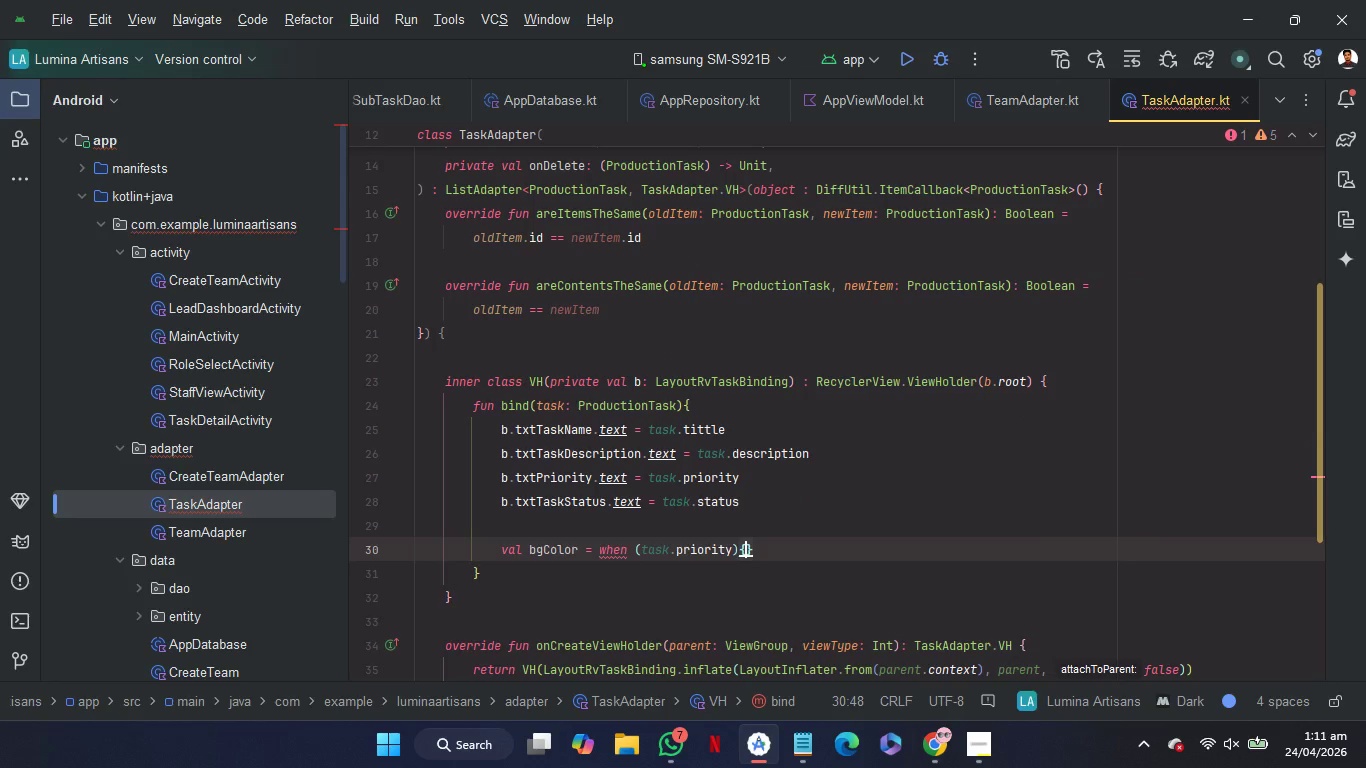 
key(Enter)
 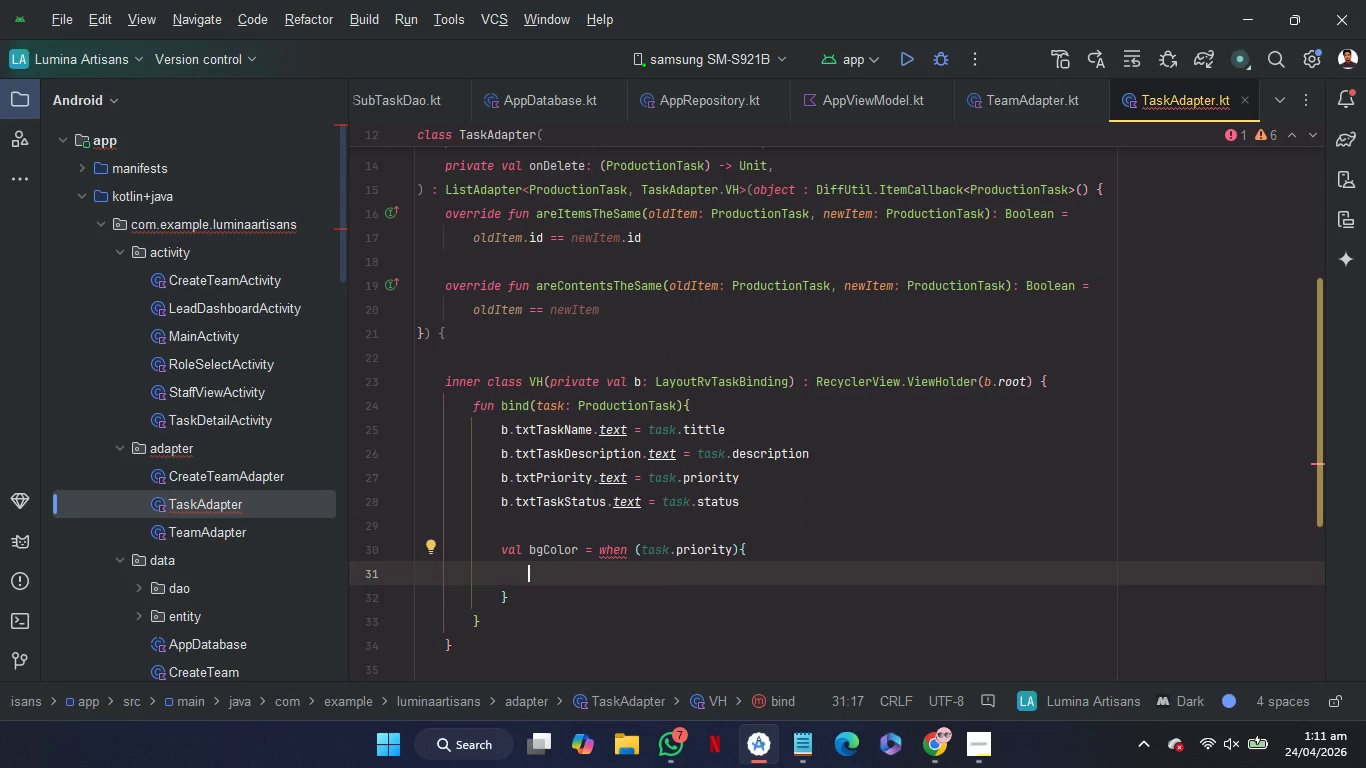 
hold_key(key=ShiftRight, duration=2.03)
 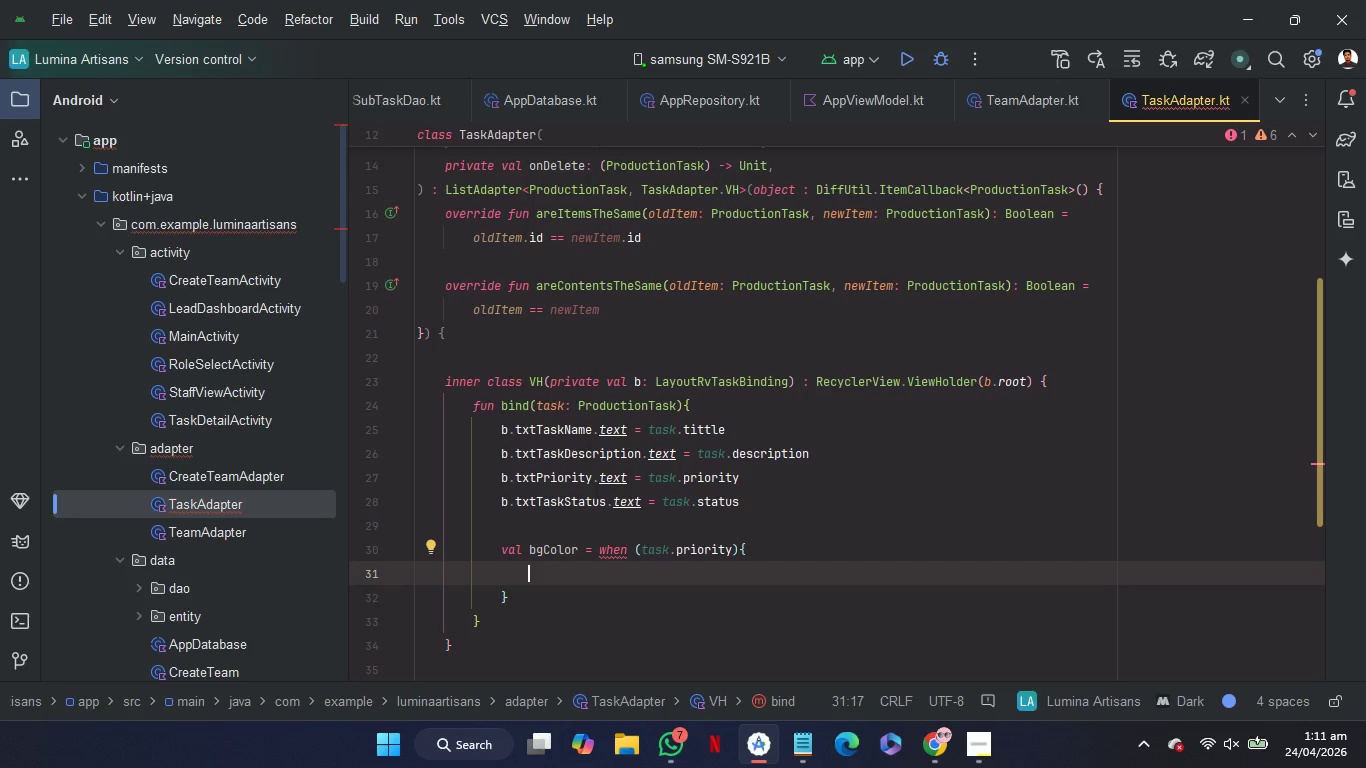 
key(Shift+Quote)
 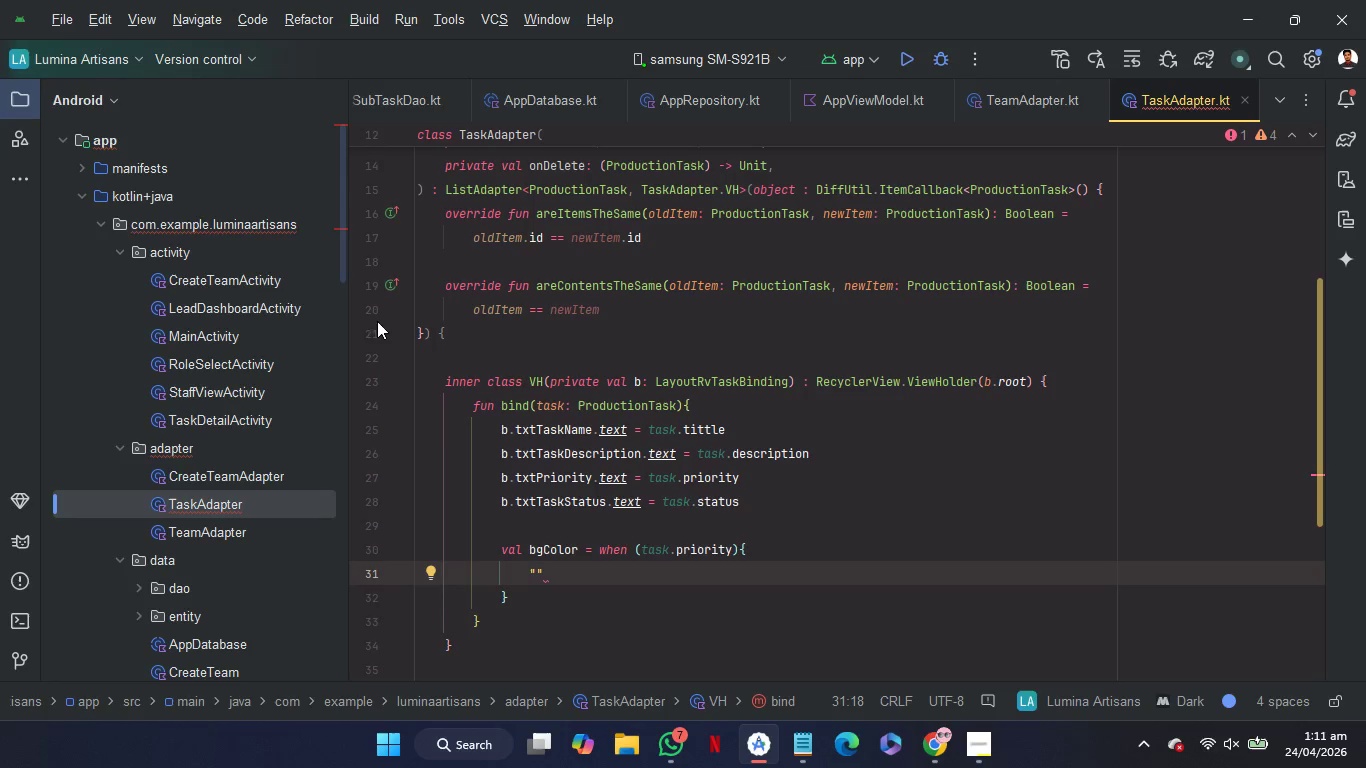 
scroll: coordinate [228, 297], scroll_direction: down, amount: 3.0
 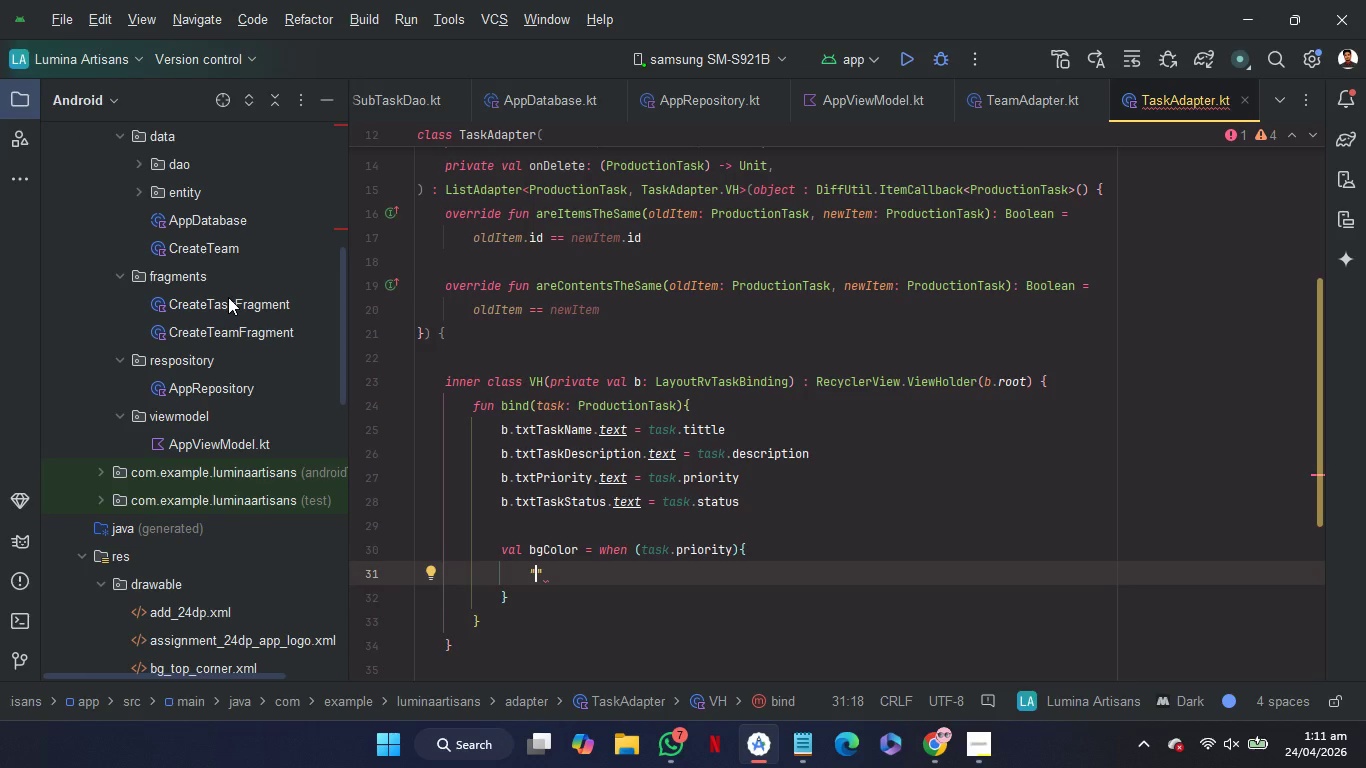 
scroll: coordinate [228, 297], scroll_direction: up, amount: 2.0
 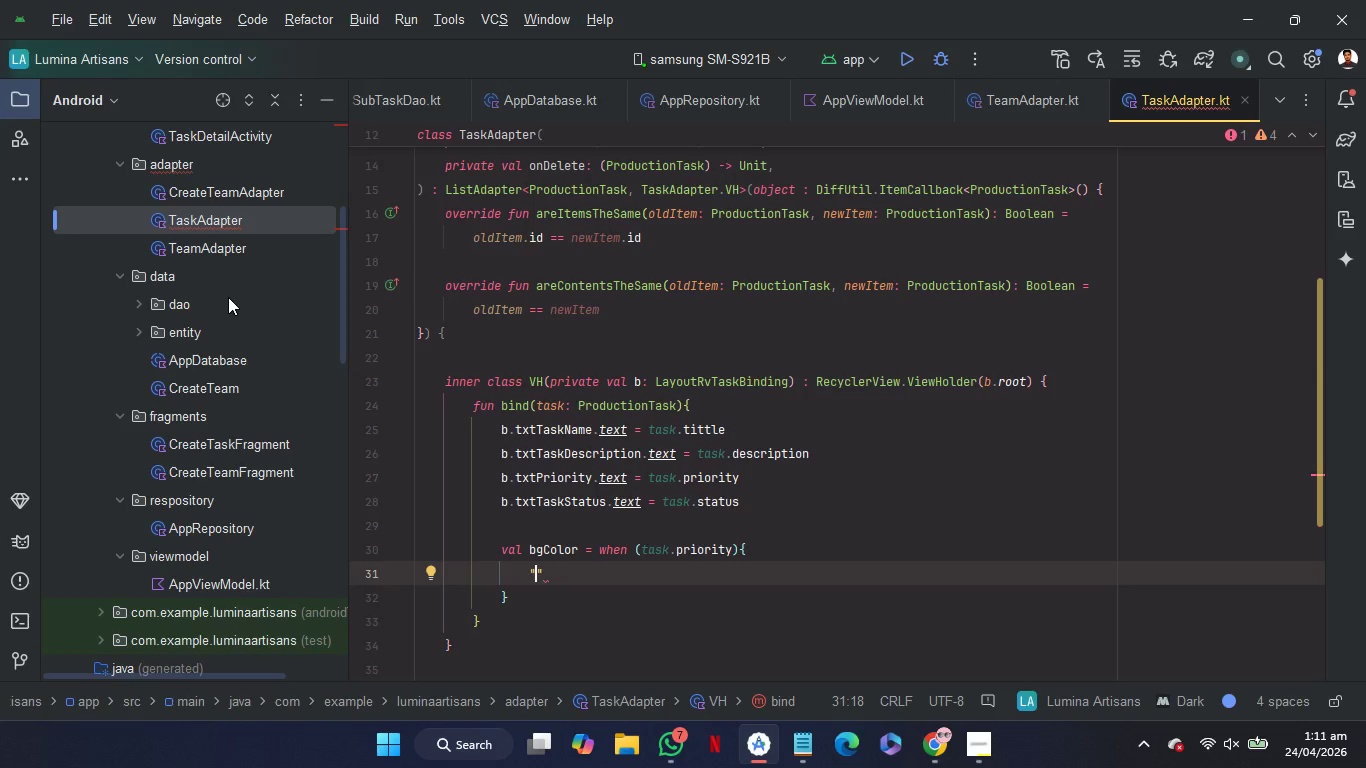 
wait(9.33)
 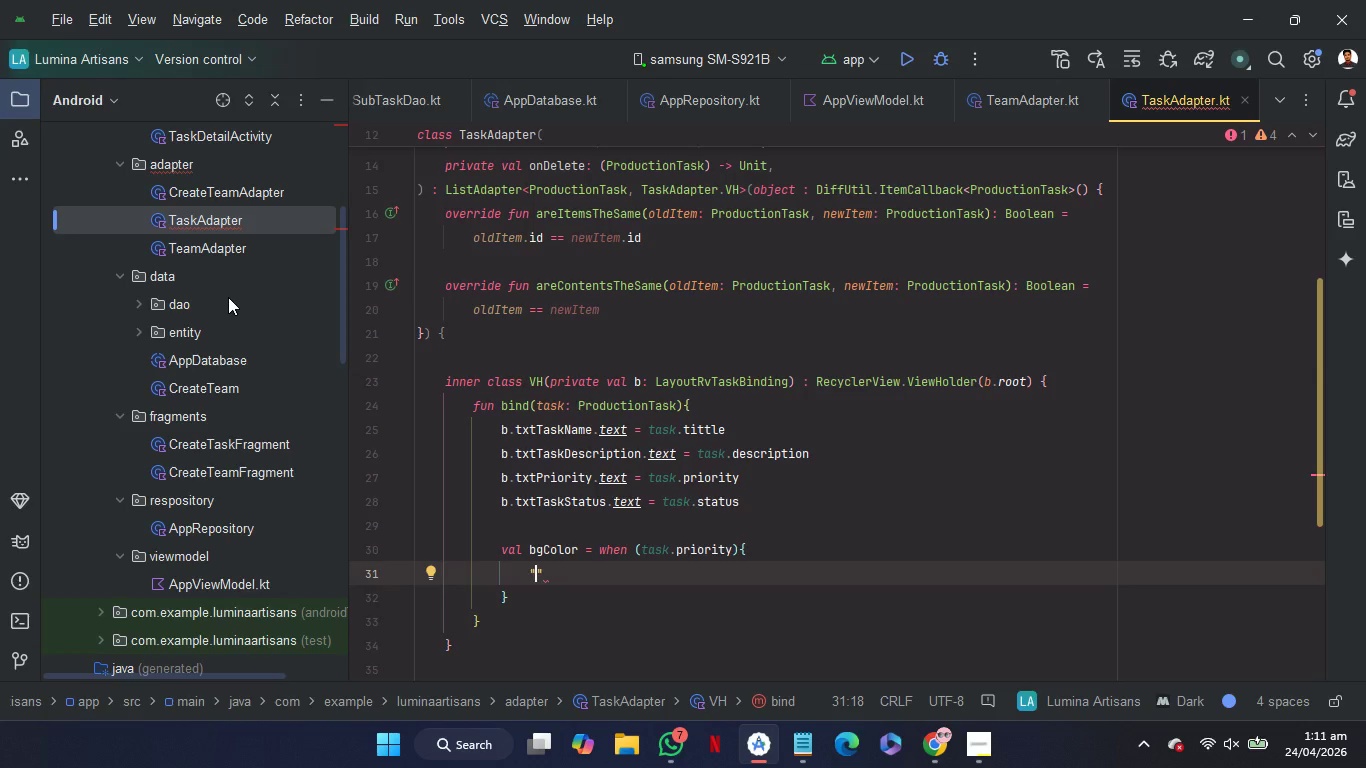 
right_click([924, 762])
 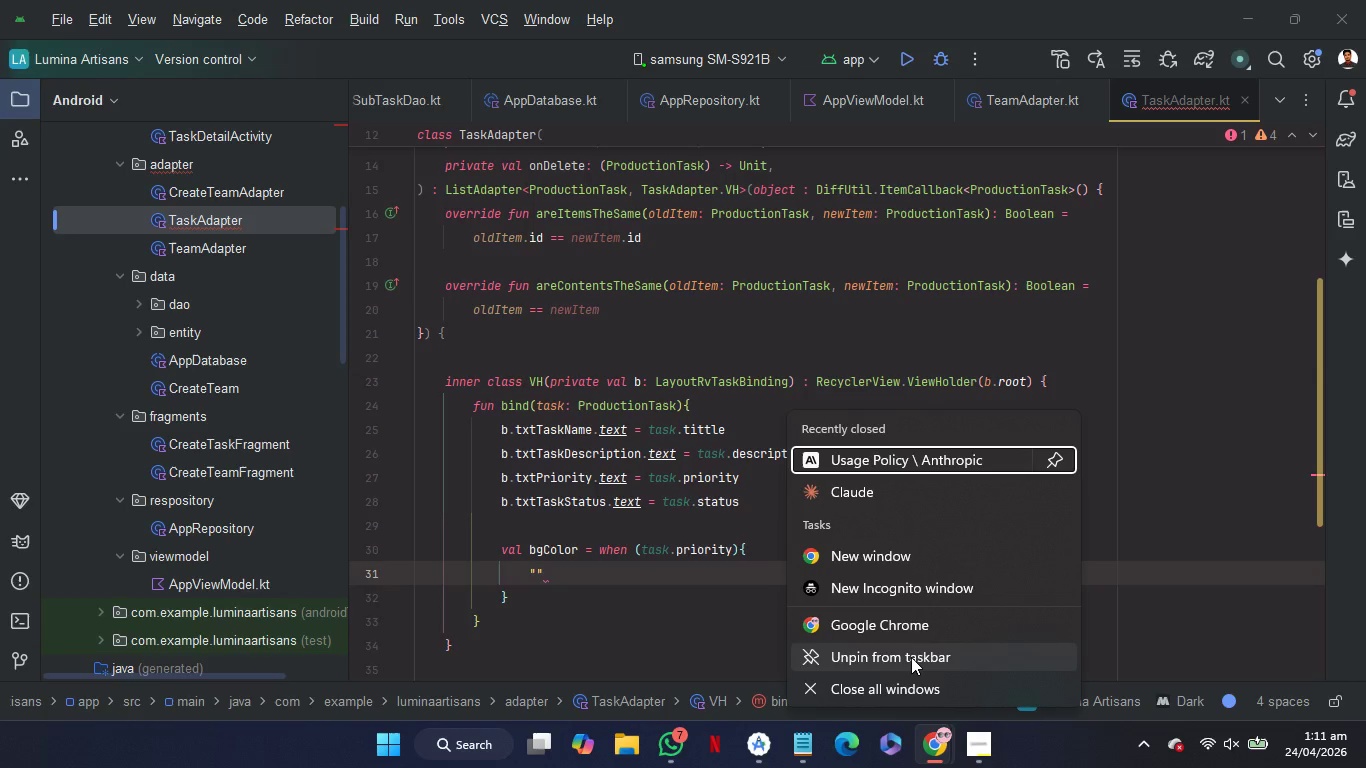 
left_click([893, 552])
 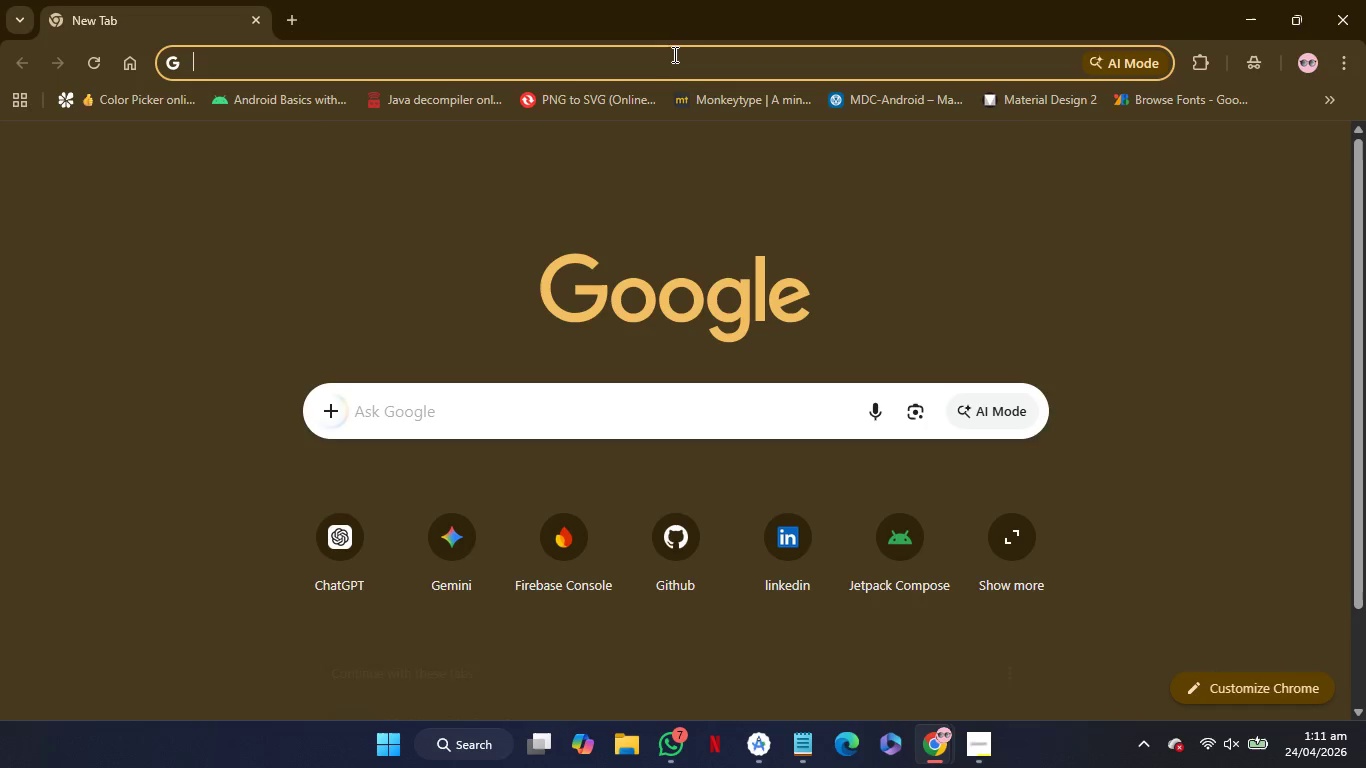 
left_click([672, 61])
 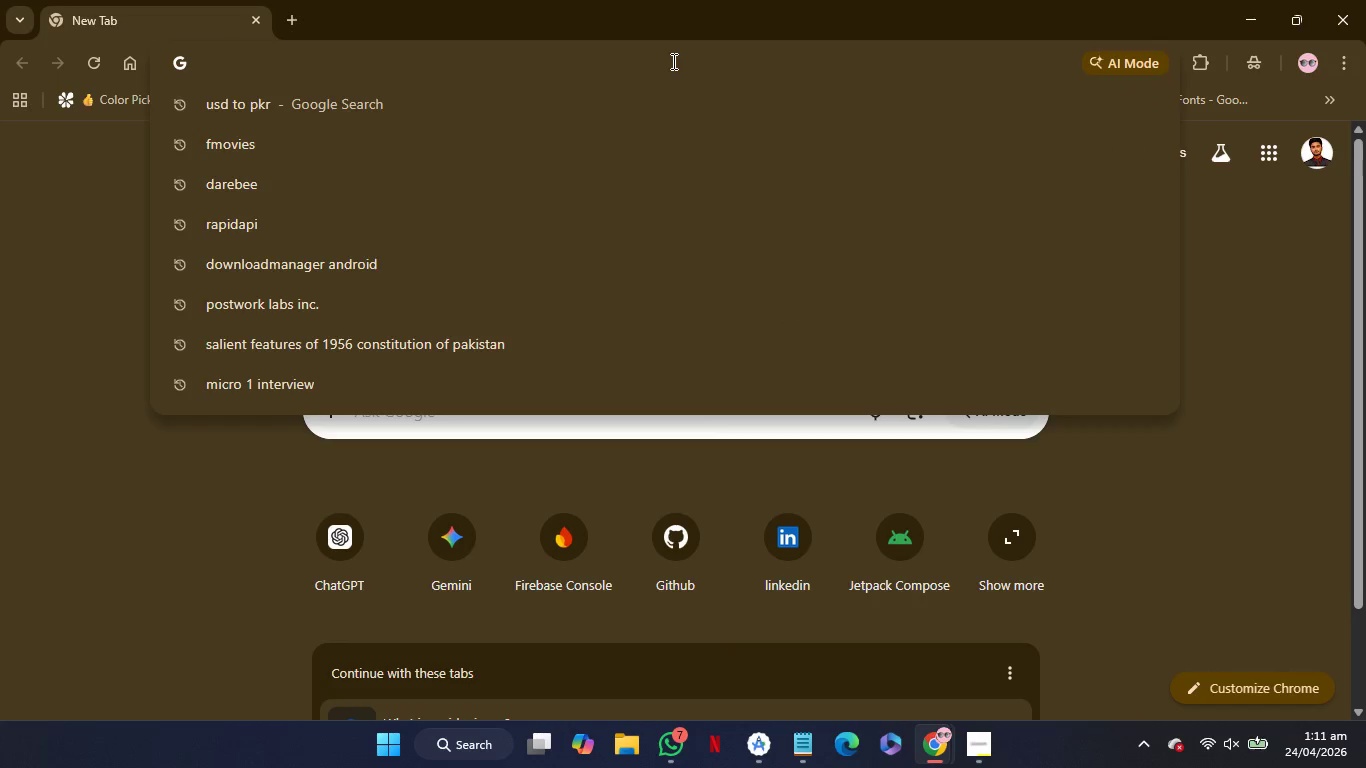 
type(enum in clases kotlin)
 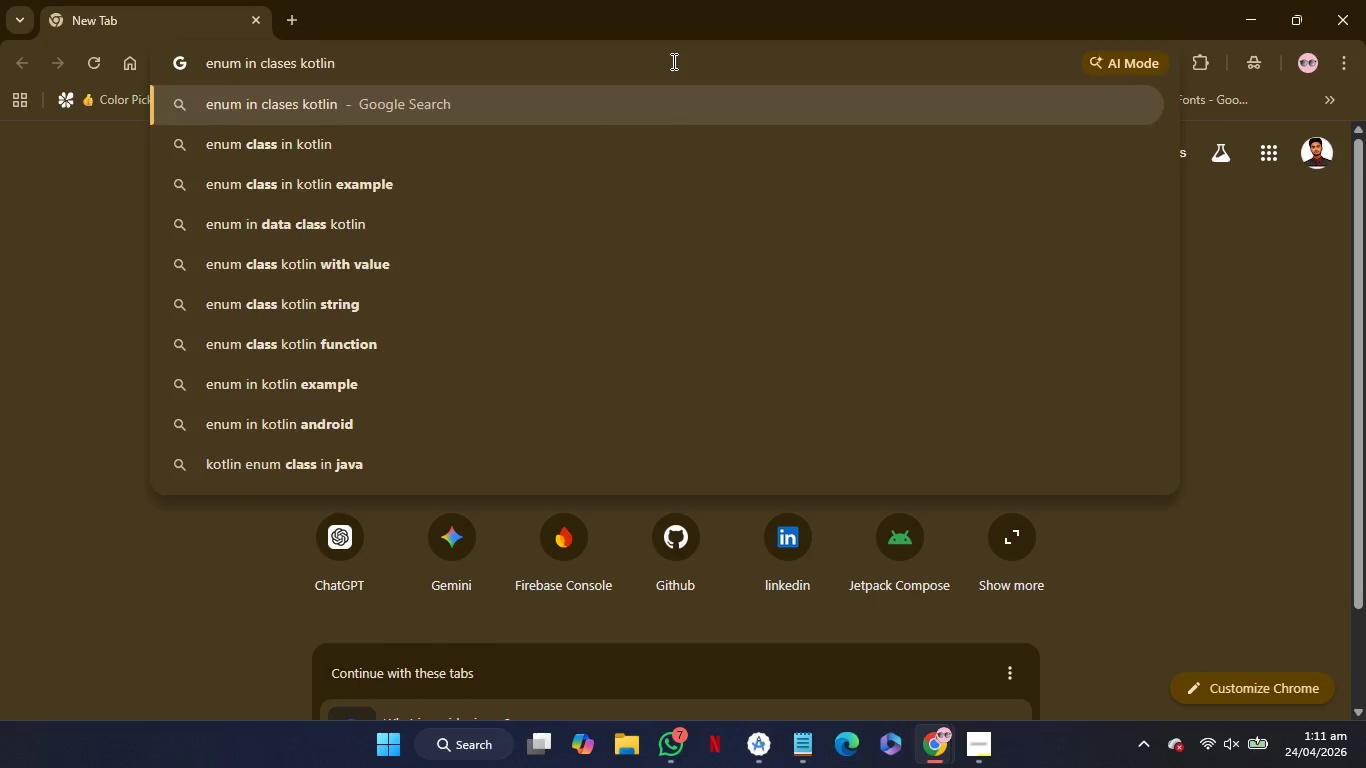 
key(Enter)
 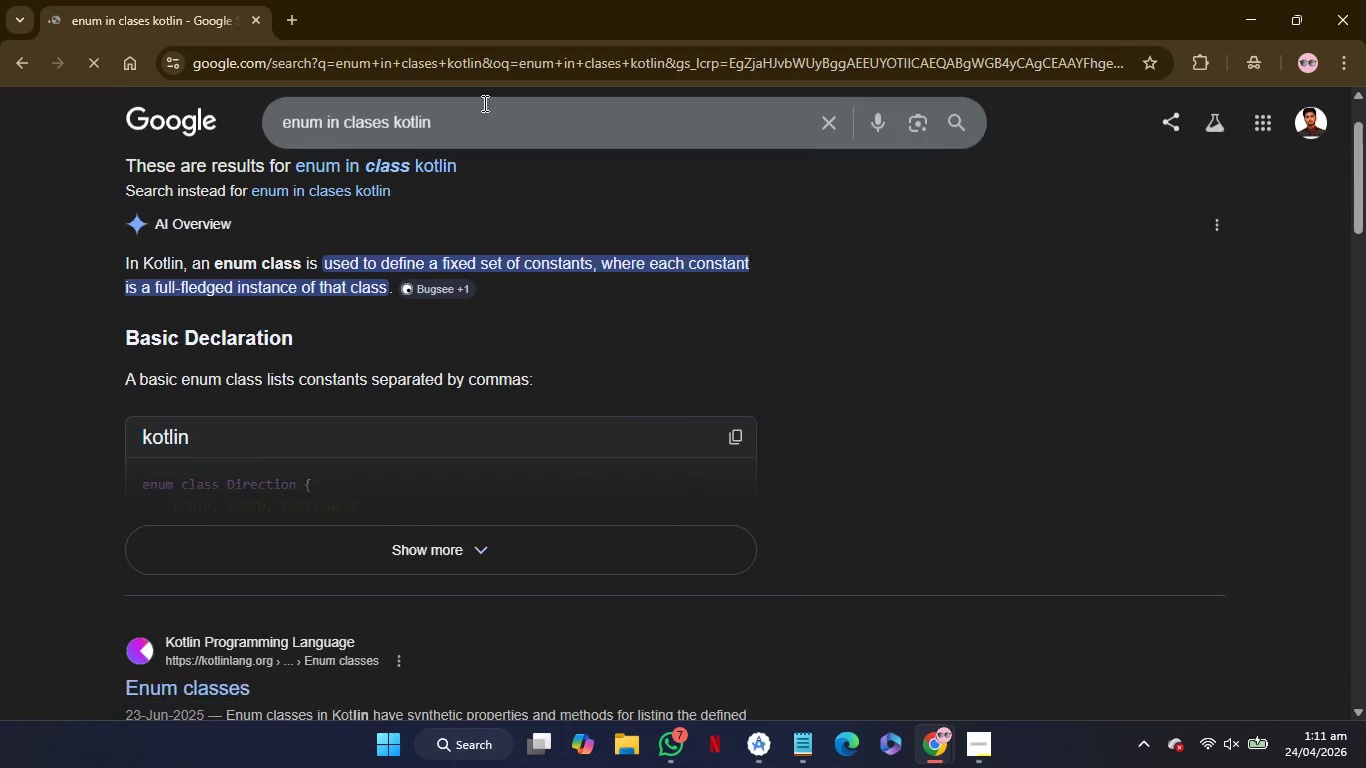 
wait(5.17)
 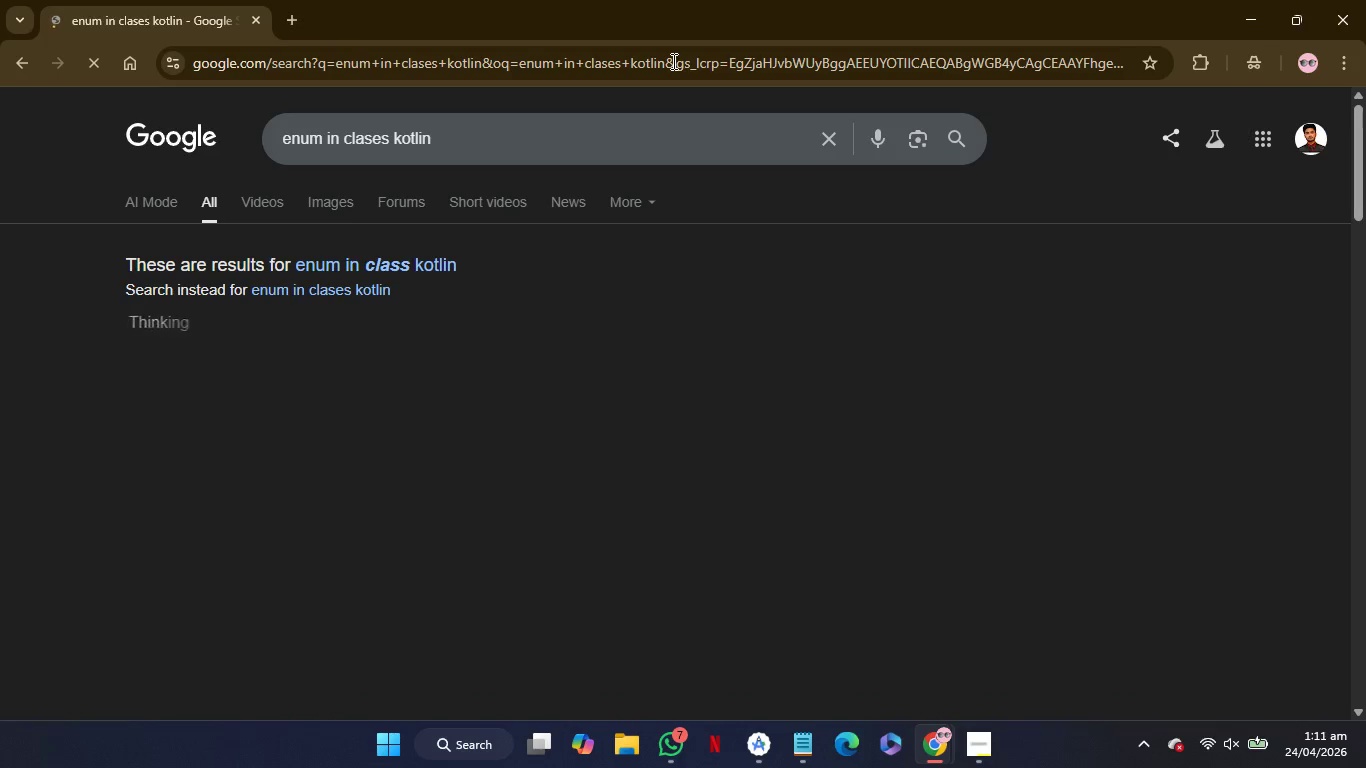 
left_click([555, 538])
 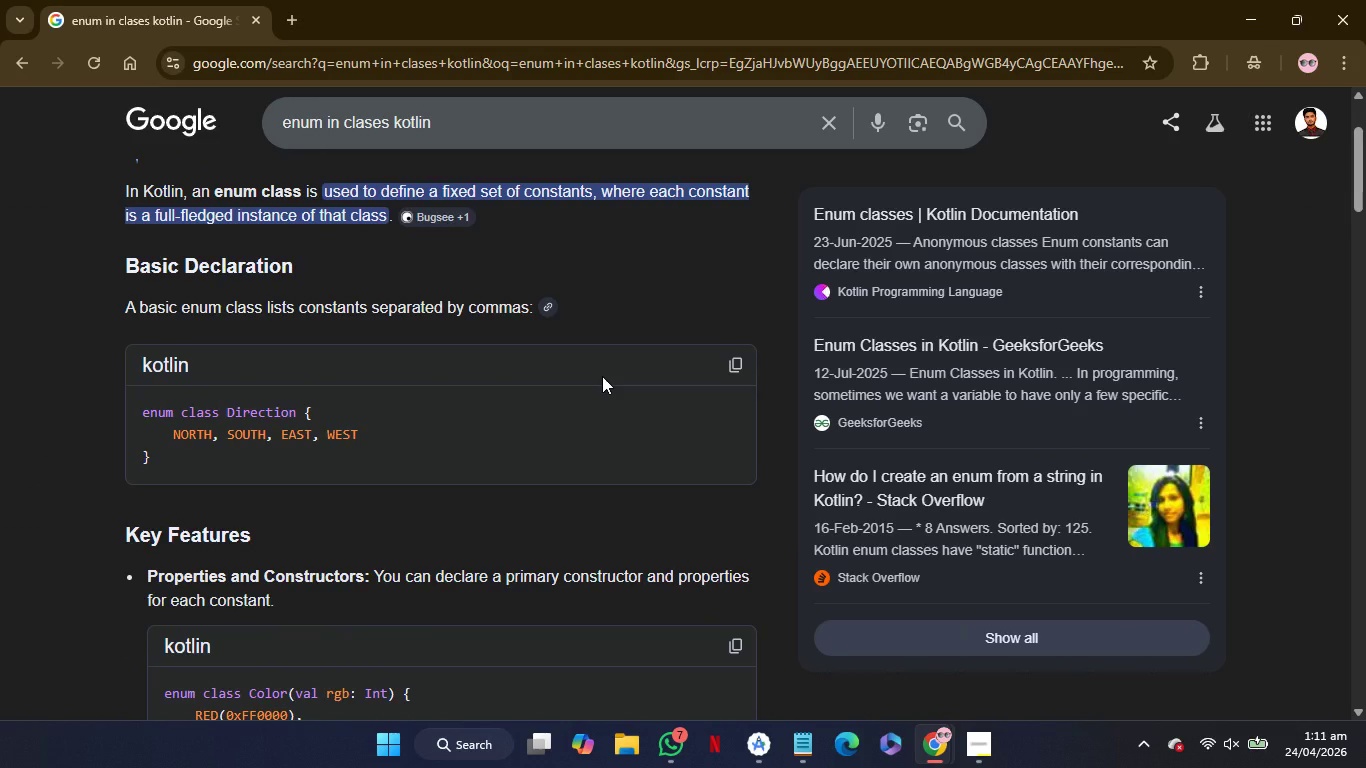 
wait(9.62)
 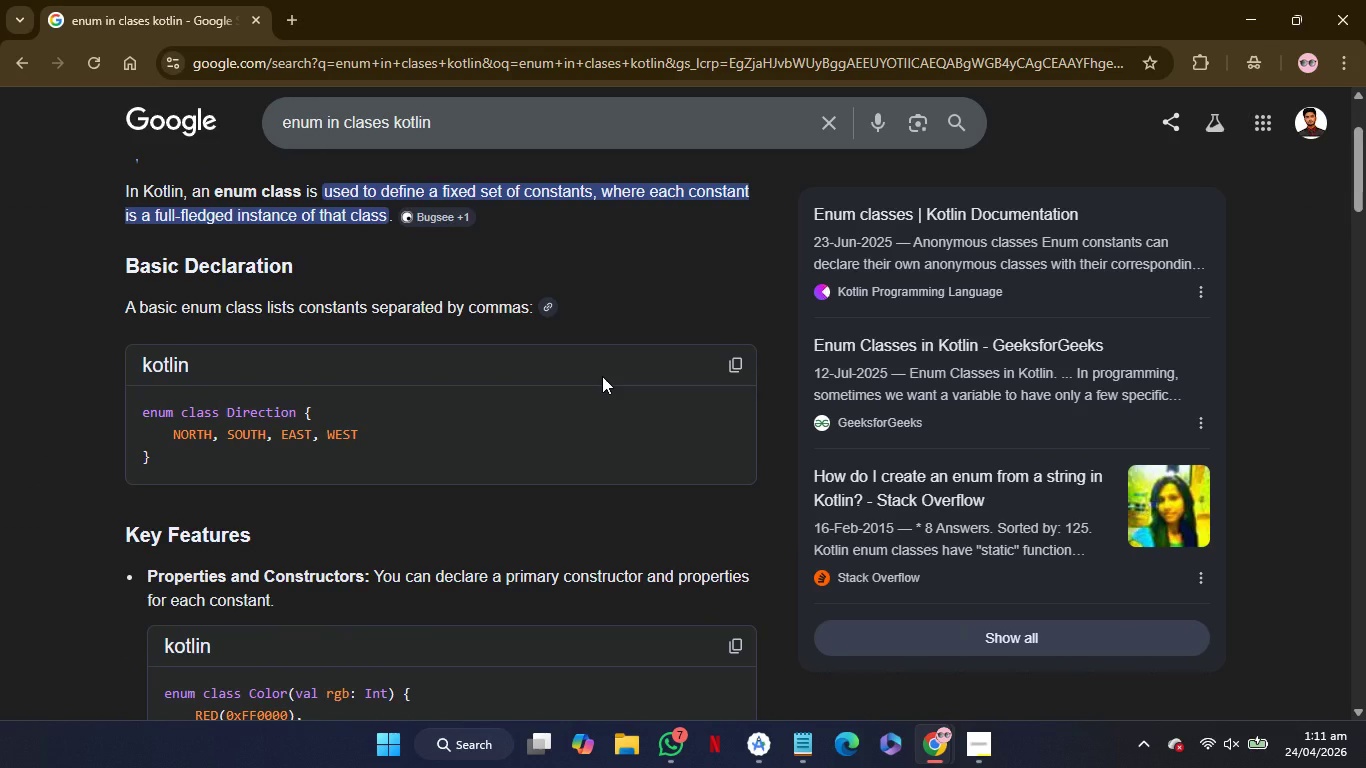 
left_click([220, 275])
 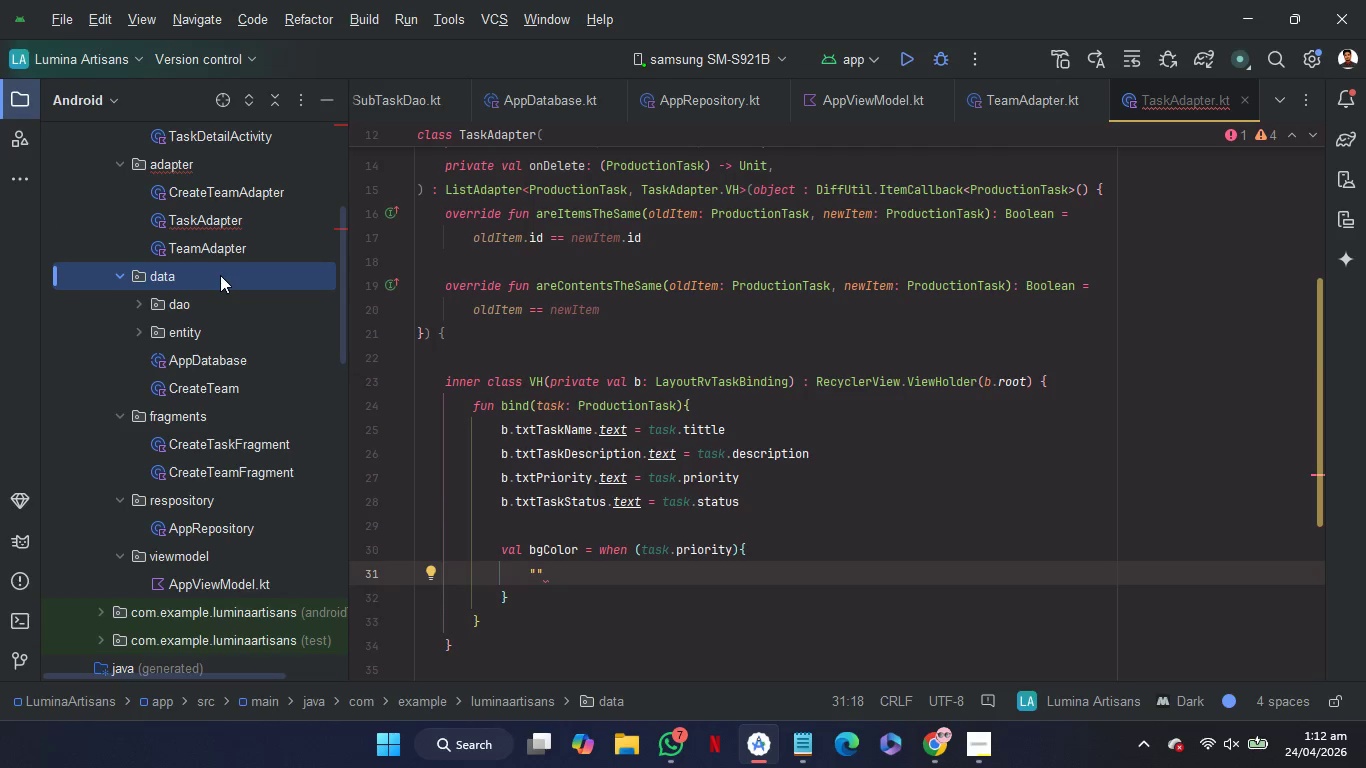 
right_click([220, 275])
 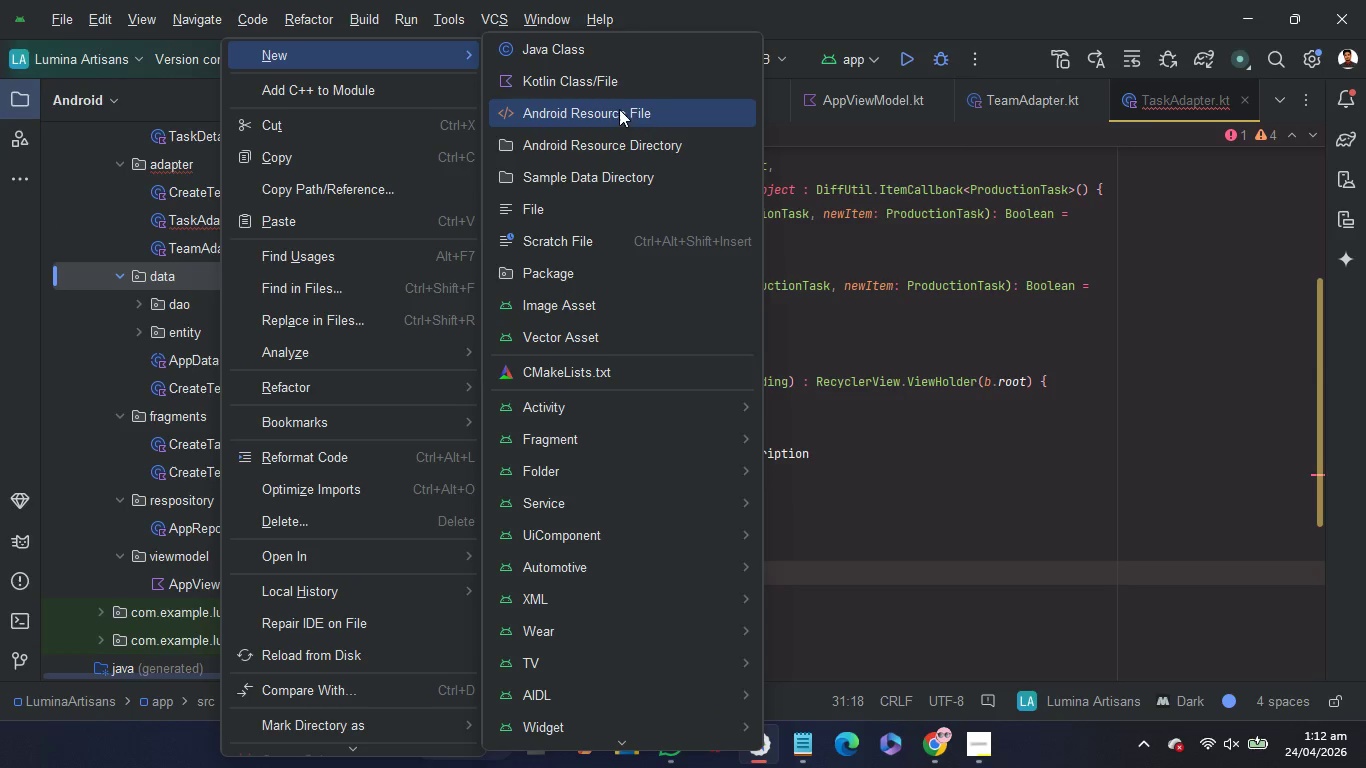 
left_click([615, 70])
 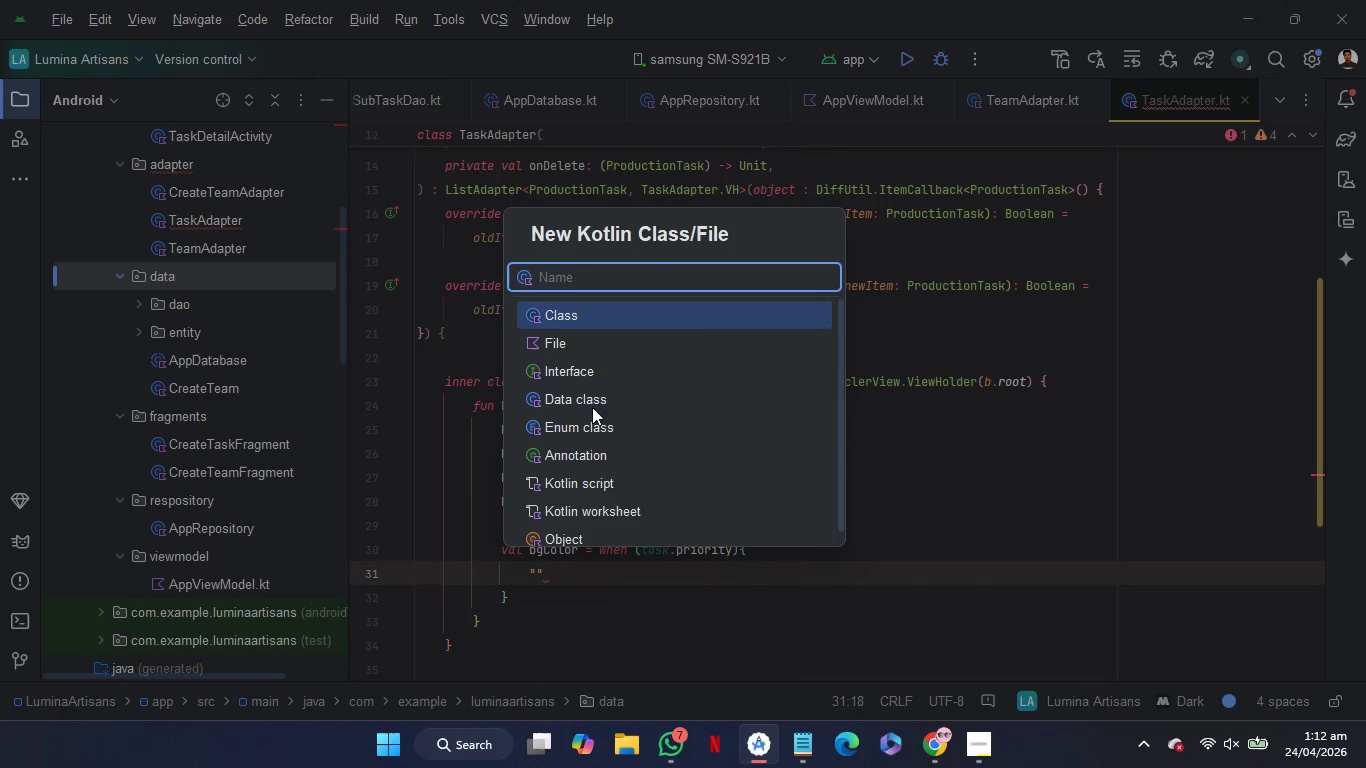 
left_click([591, 420])
 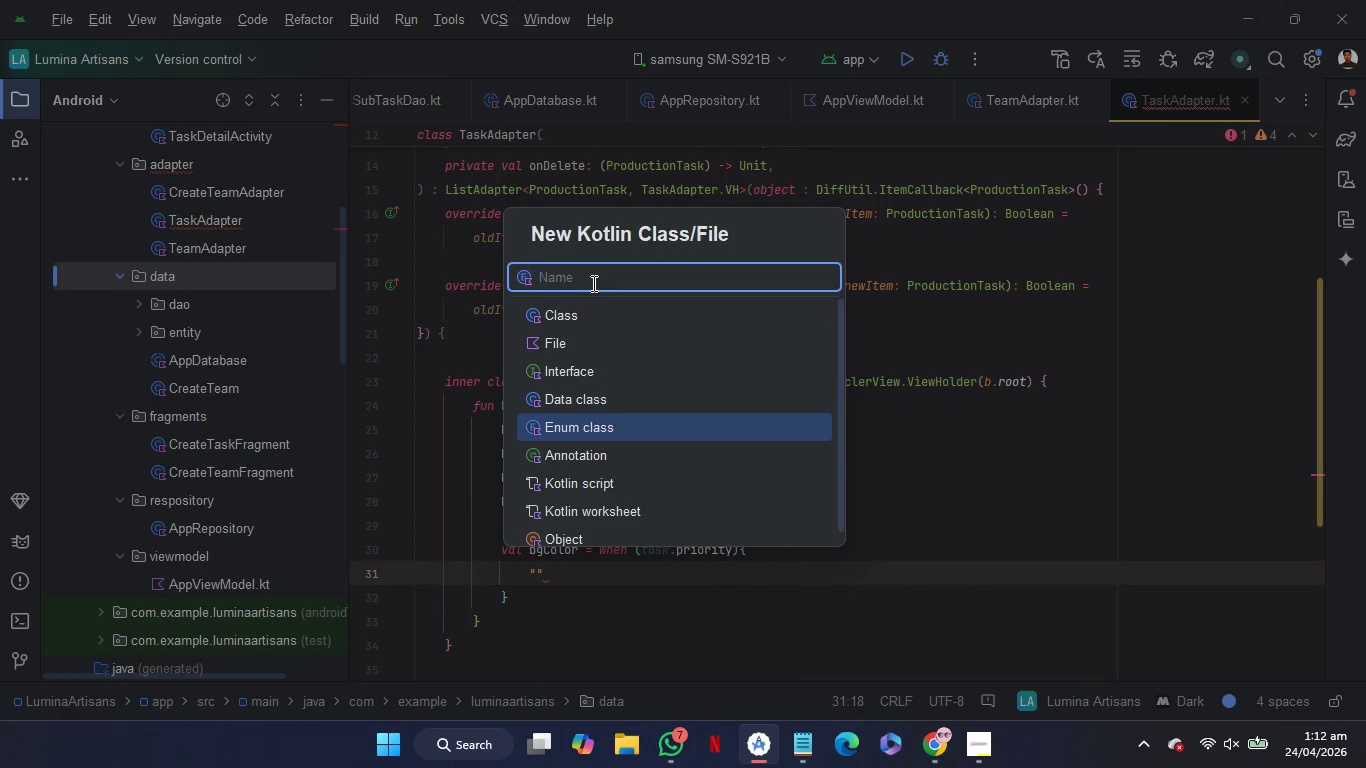 
left_click([592, 283])
 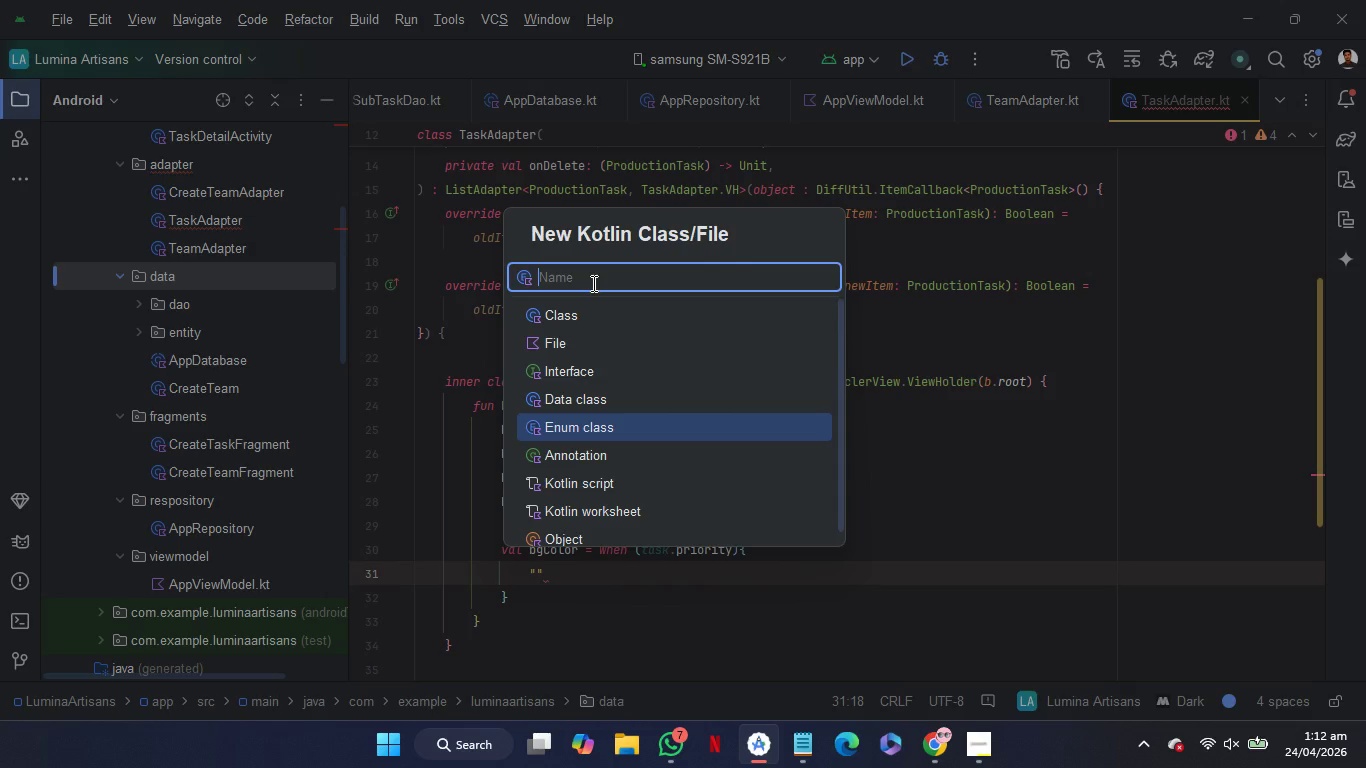 
type(Periority)
 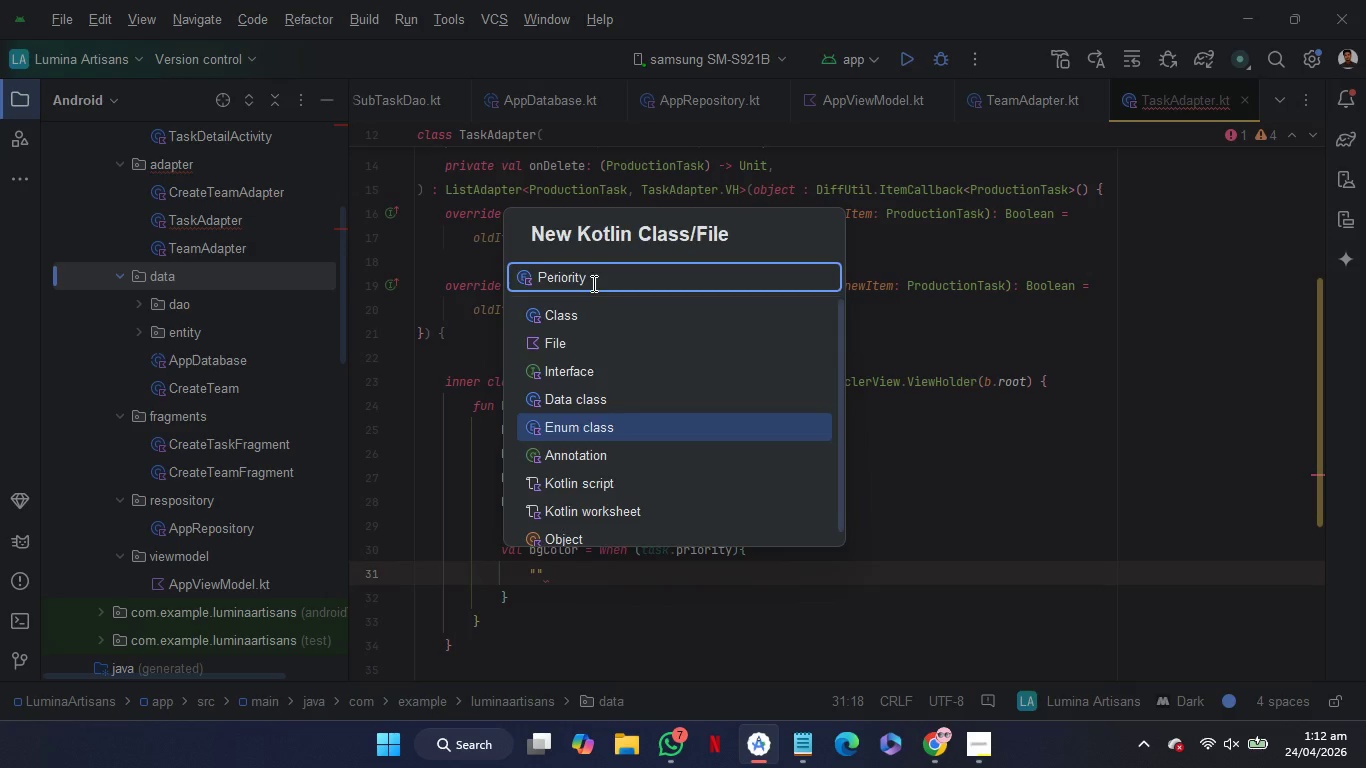 
key(Enter)
 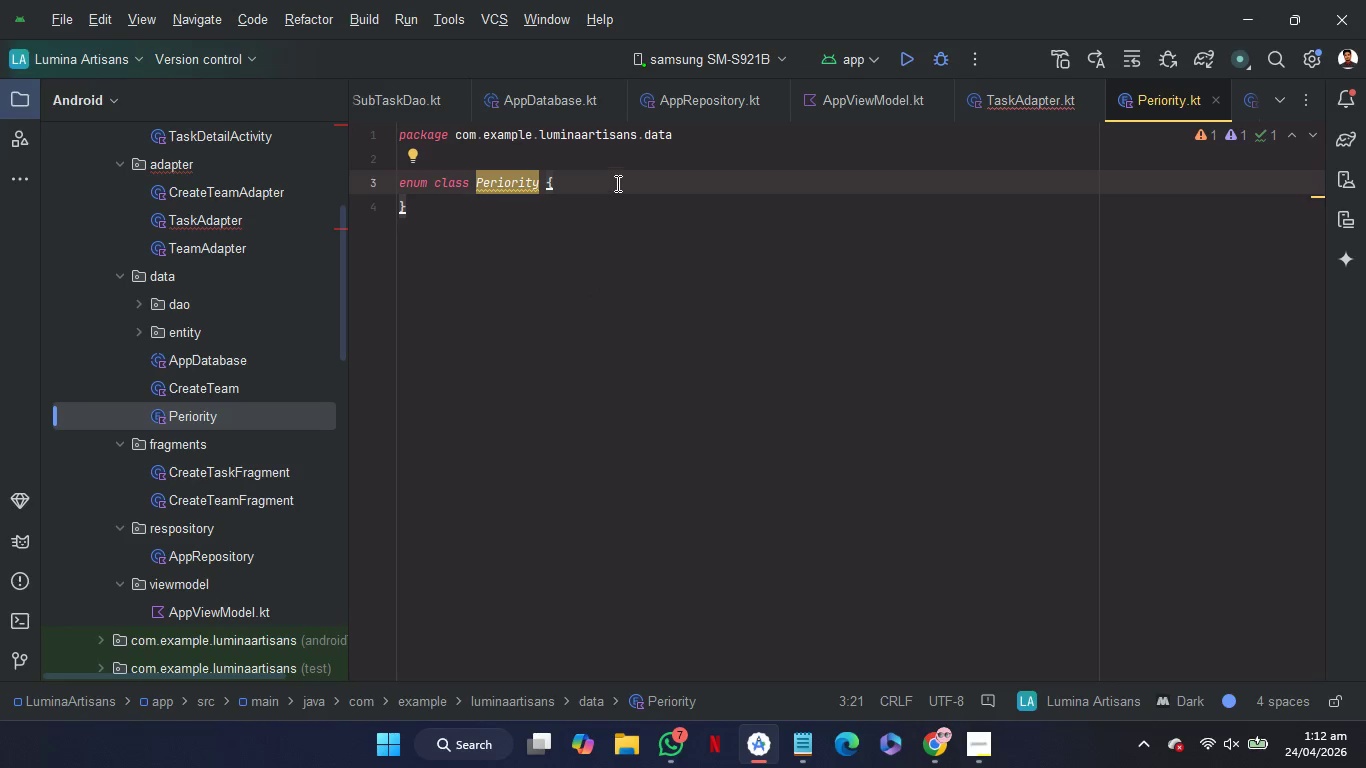 
left_click([615, 178])
 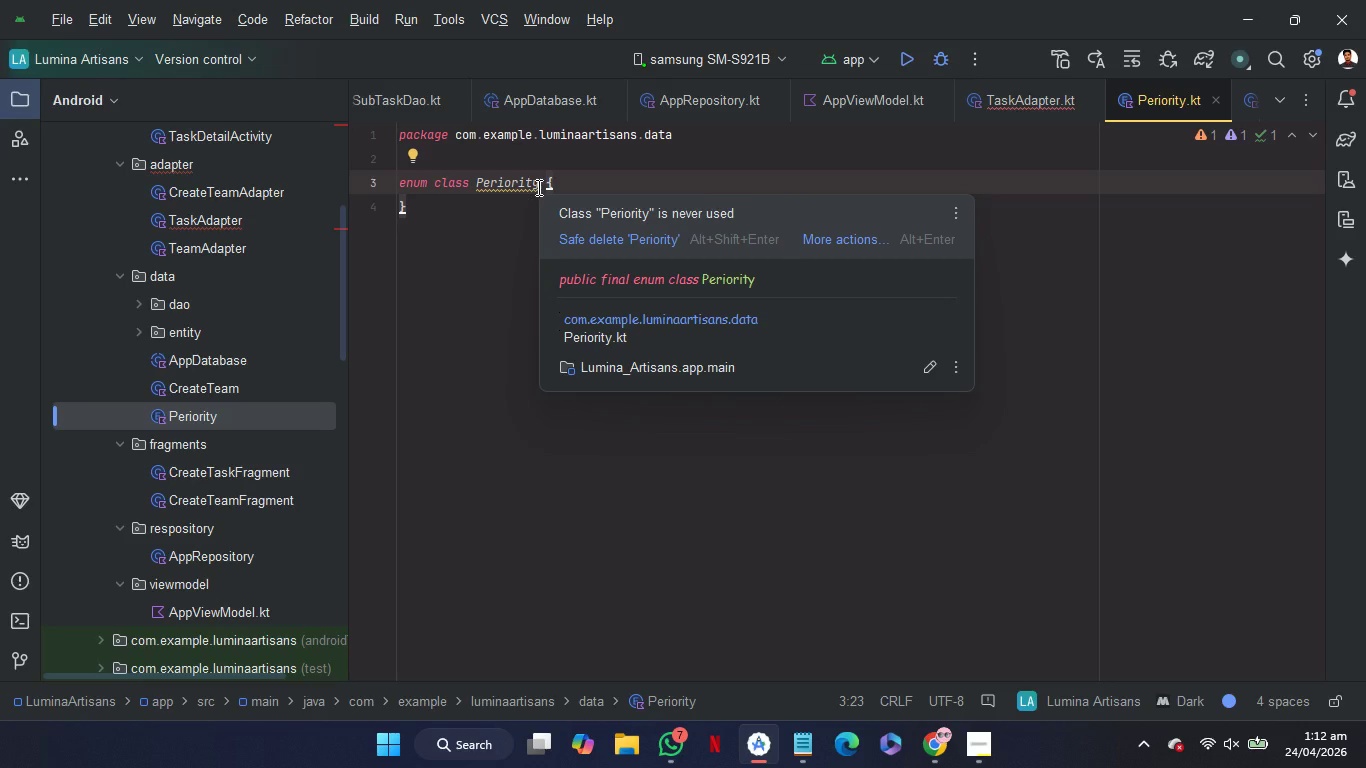 
wait(5.59)
 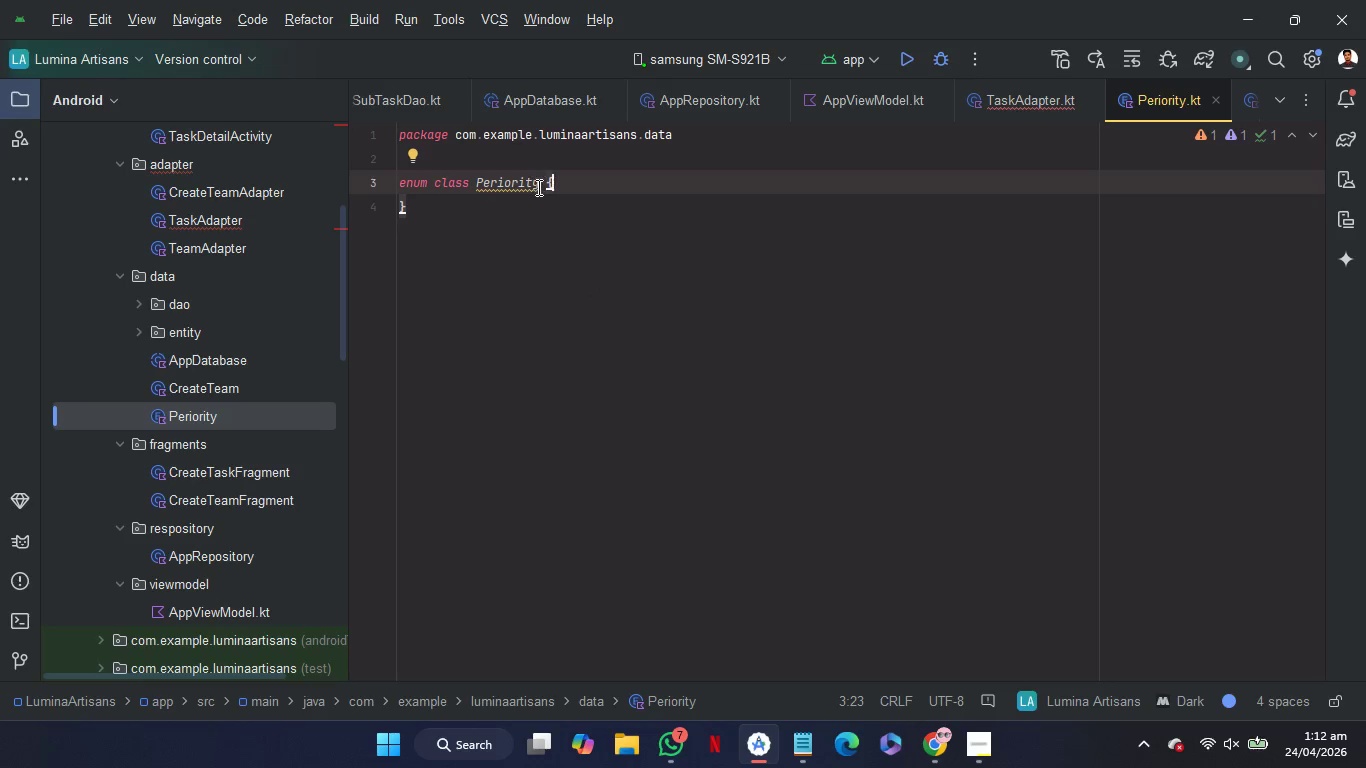 
left_click([997, 108])
 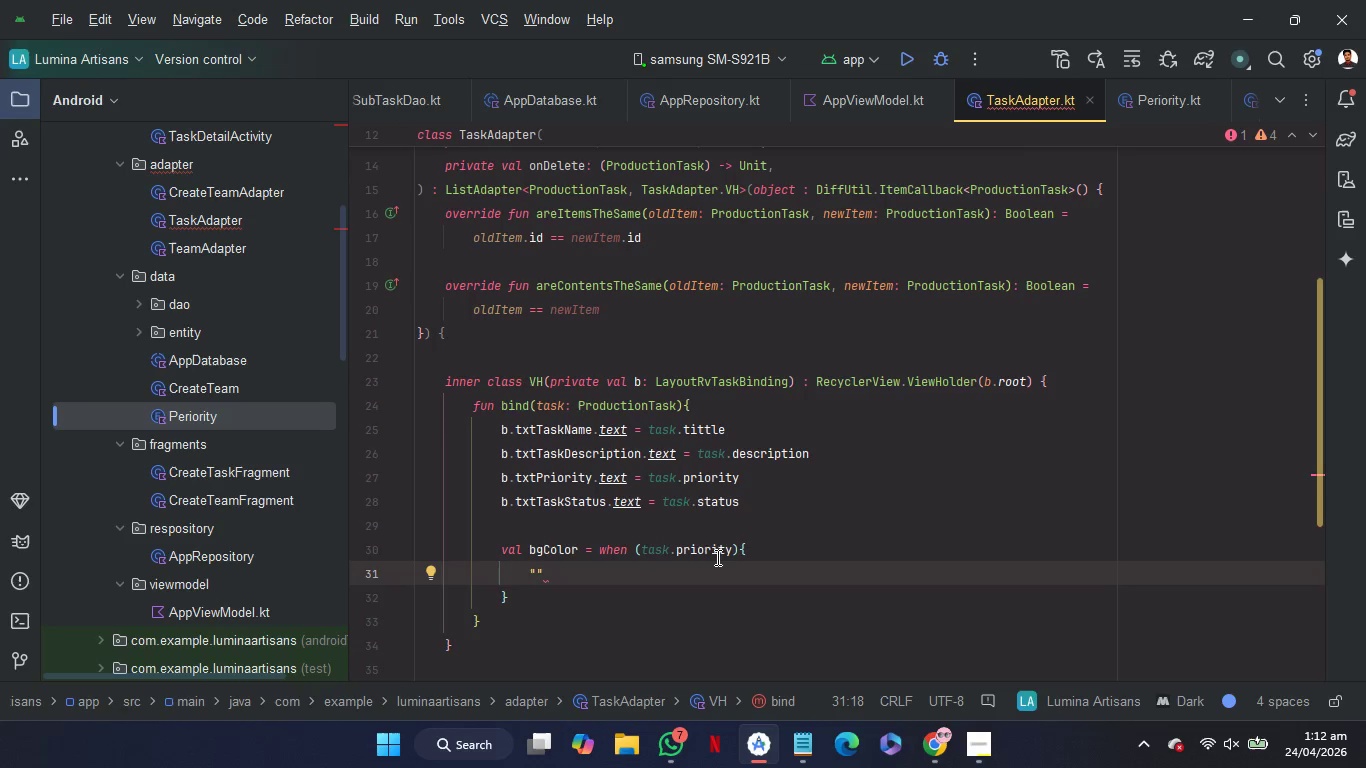 
double_click([706, 555])
 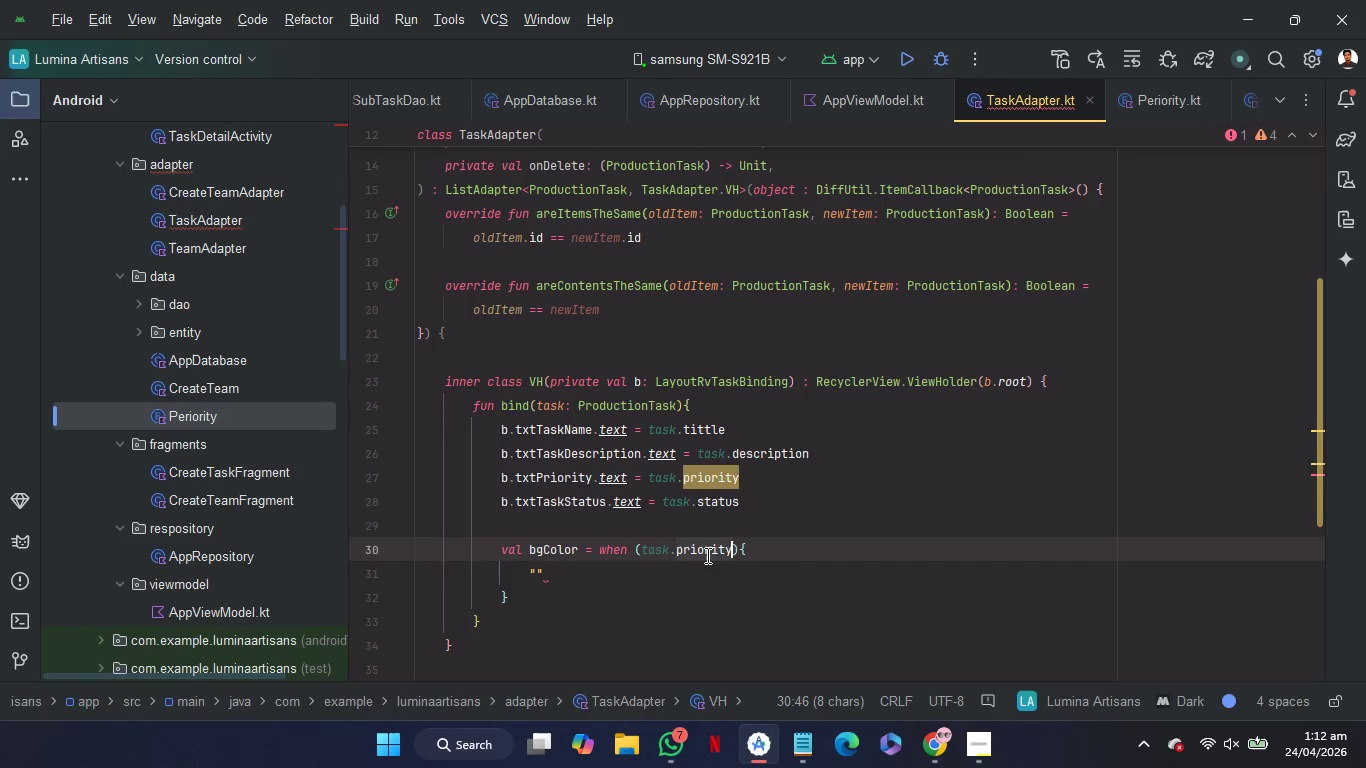 
key(Control+C)
 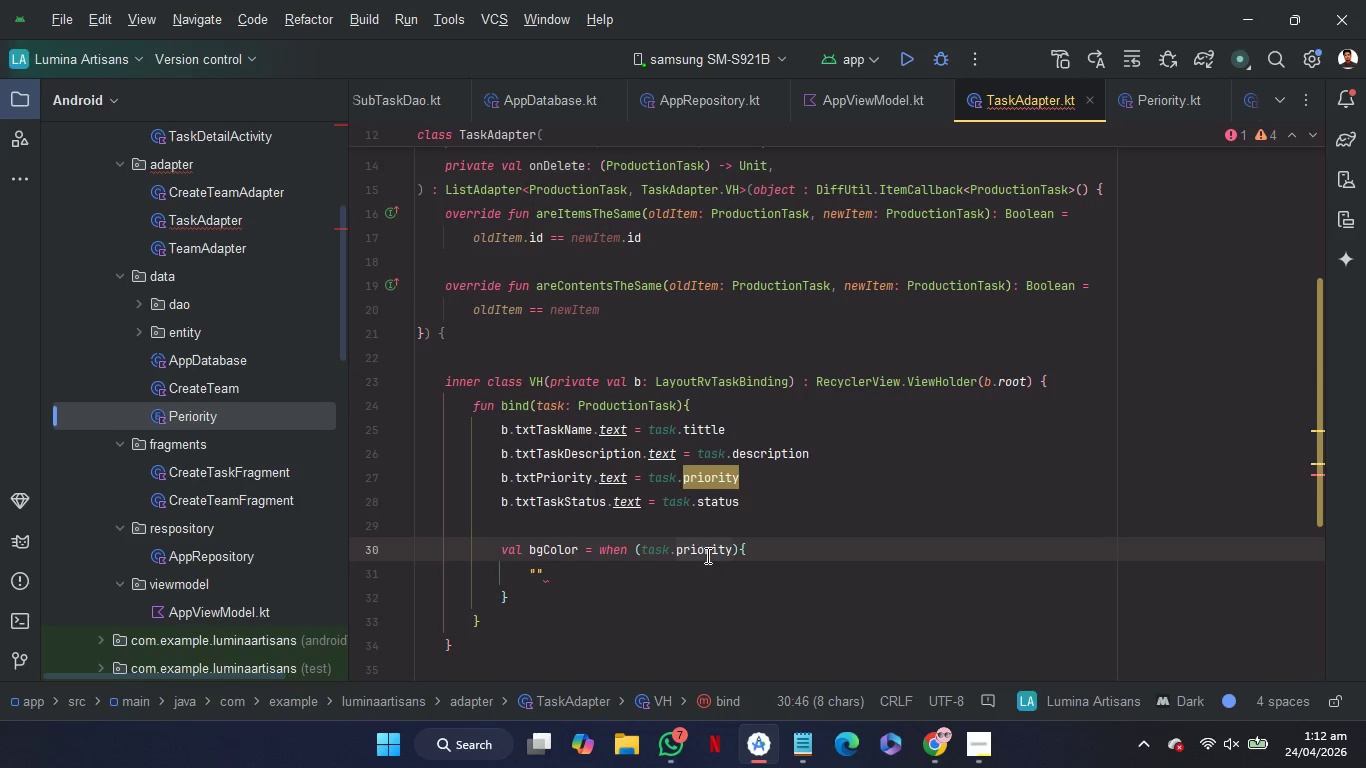 
key(Control+C)
 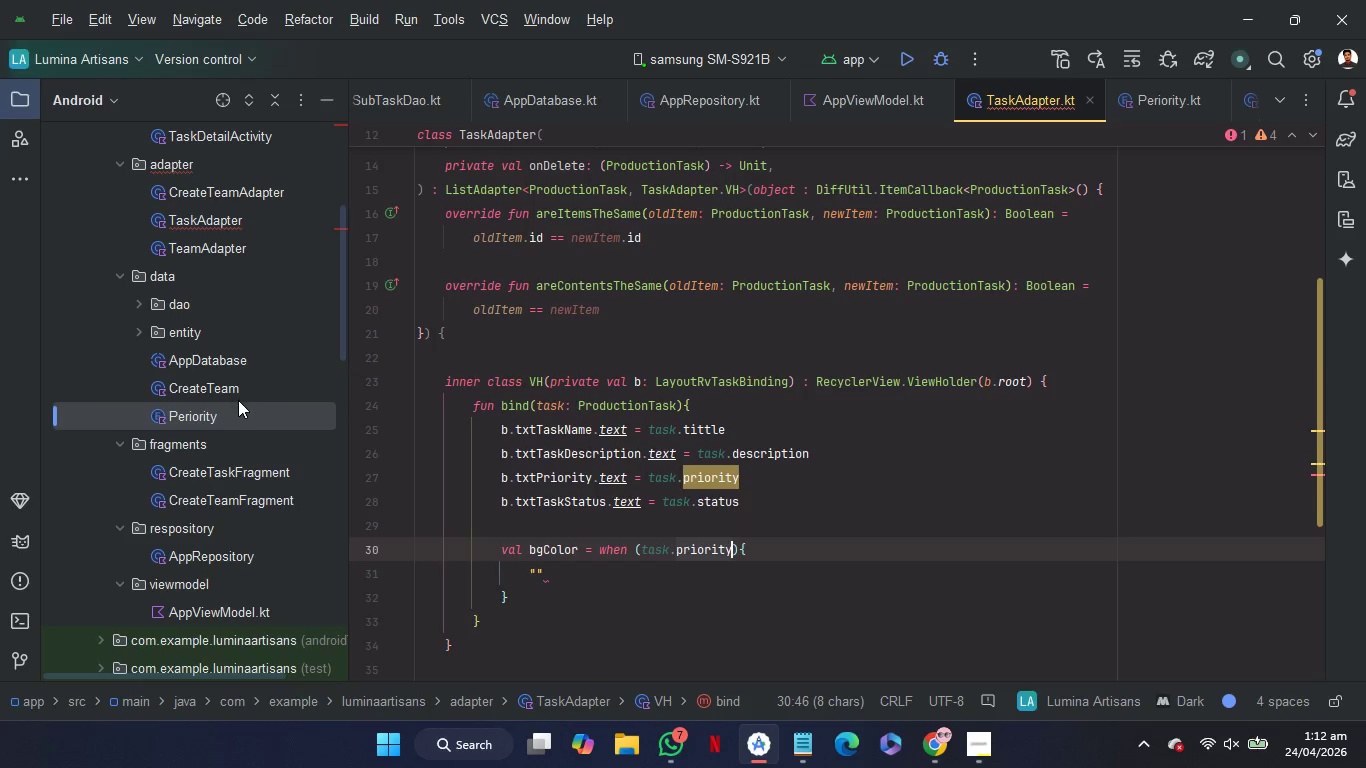 
left_click([234, 415])
 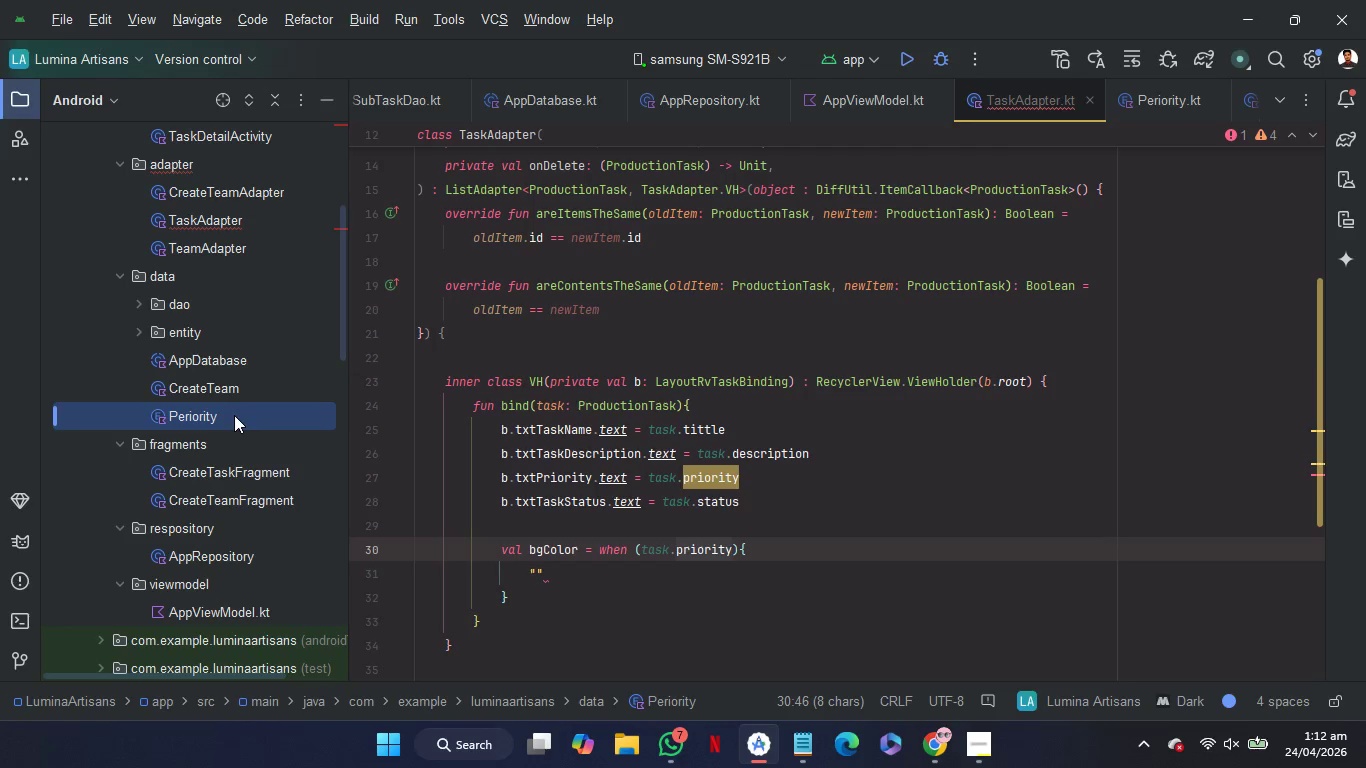 
right_click([234, 415])
 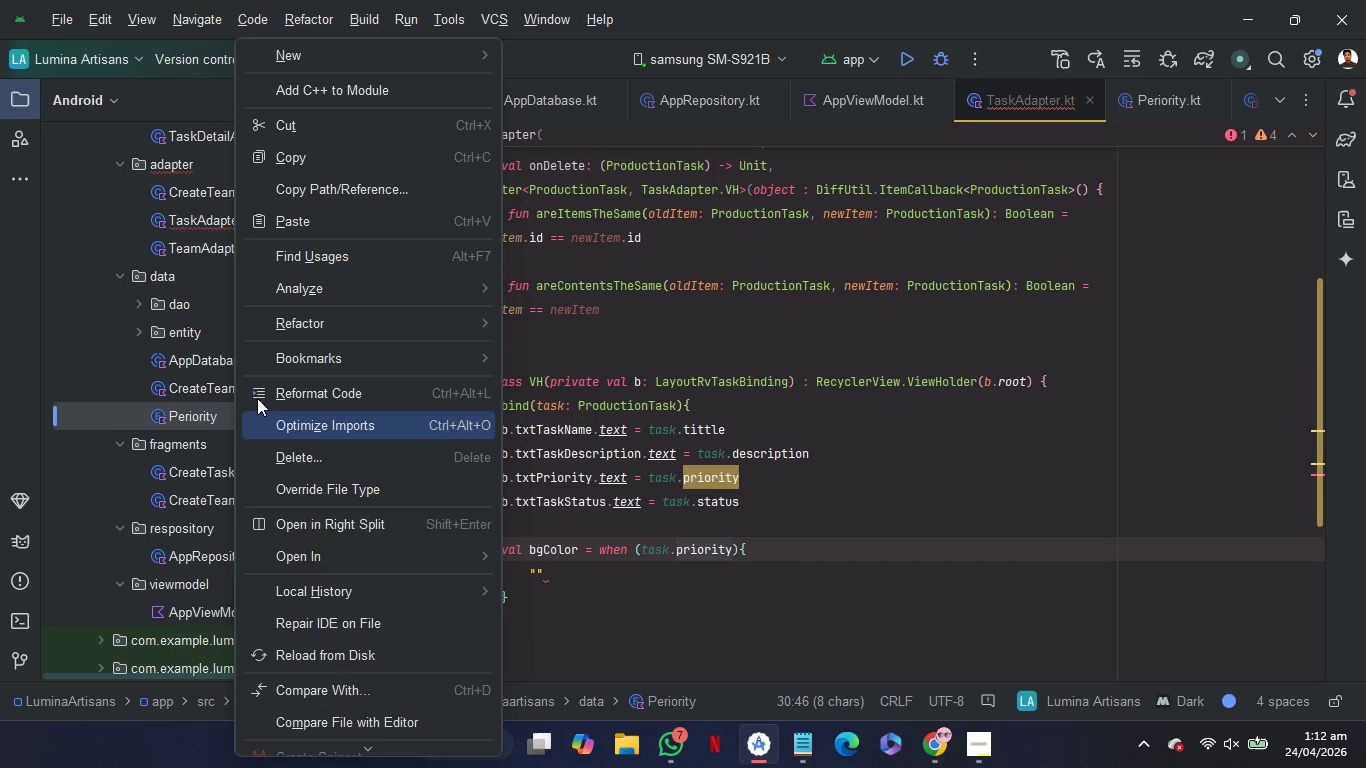 
mouse_move([411, 320])
 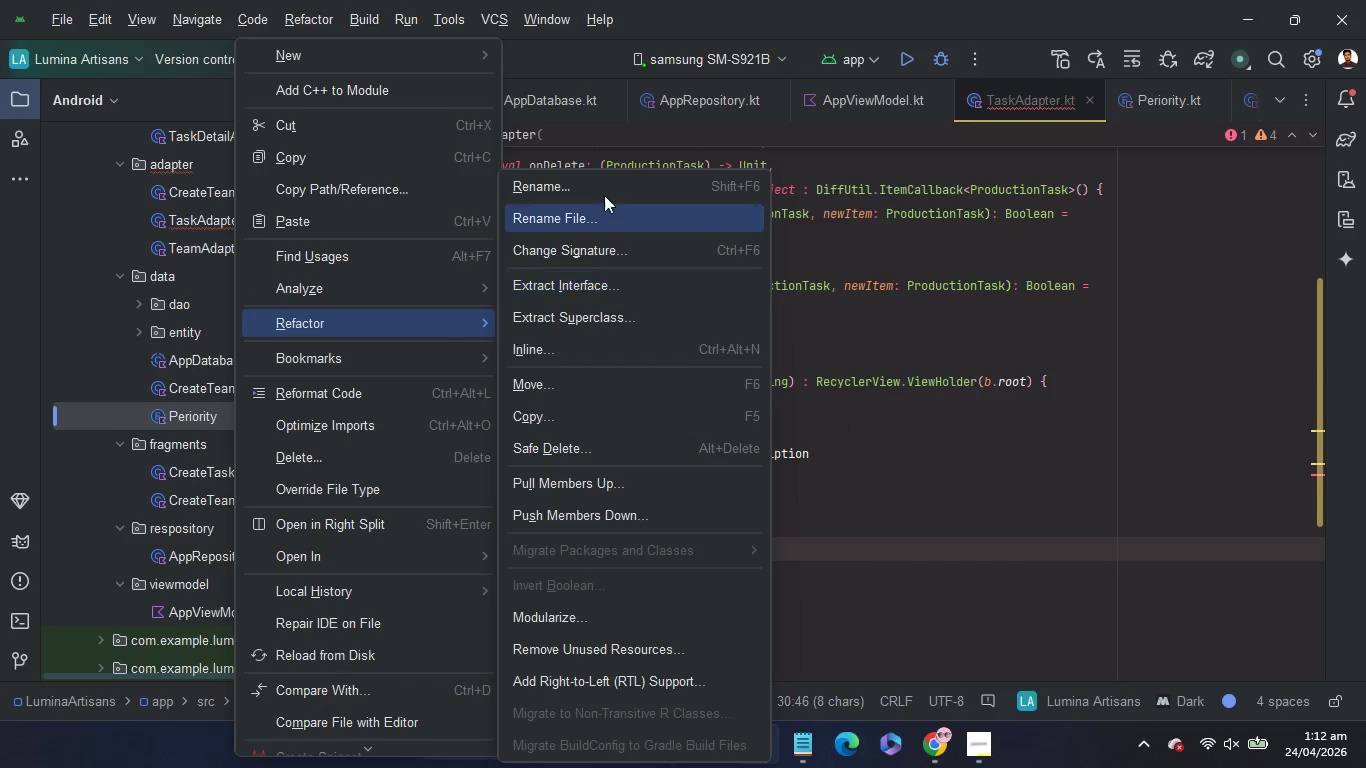 
left_click([604, 185])
 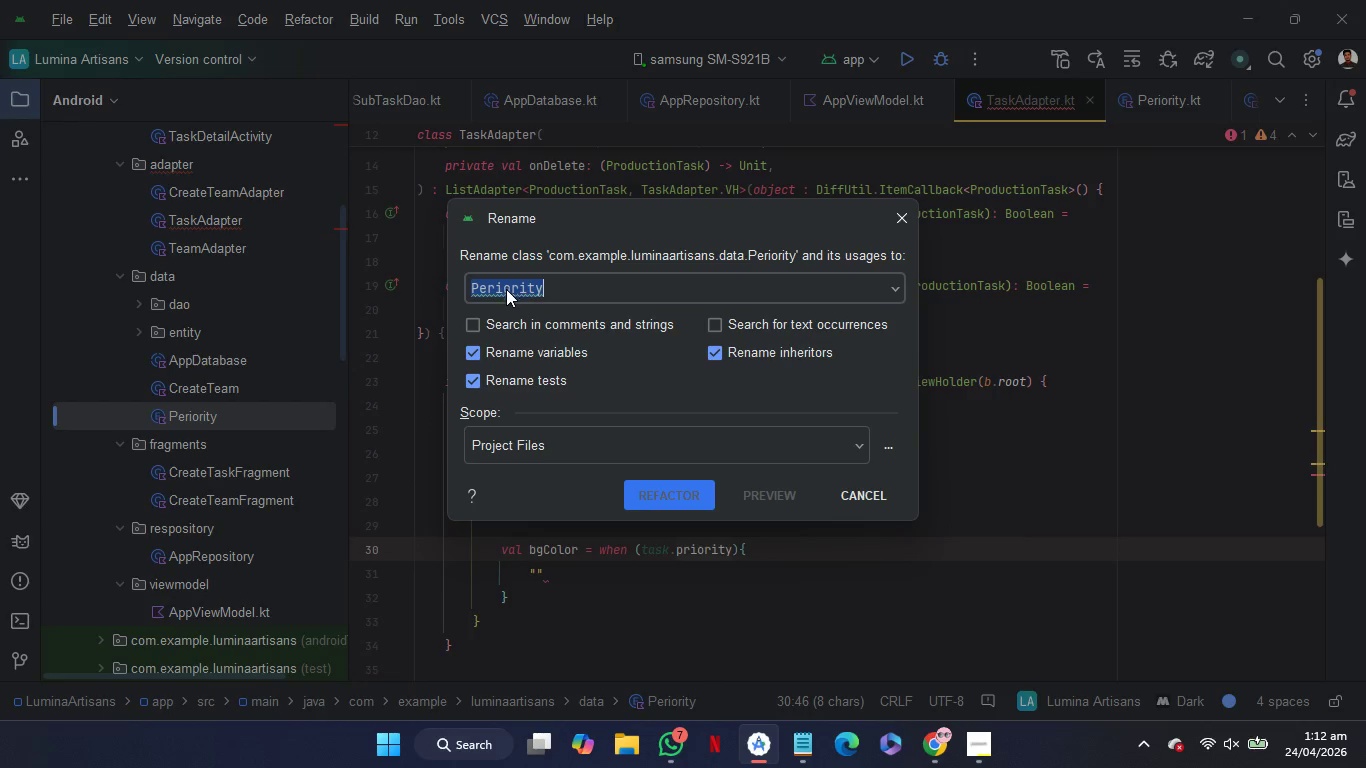 
double_click([506, 289])
 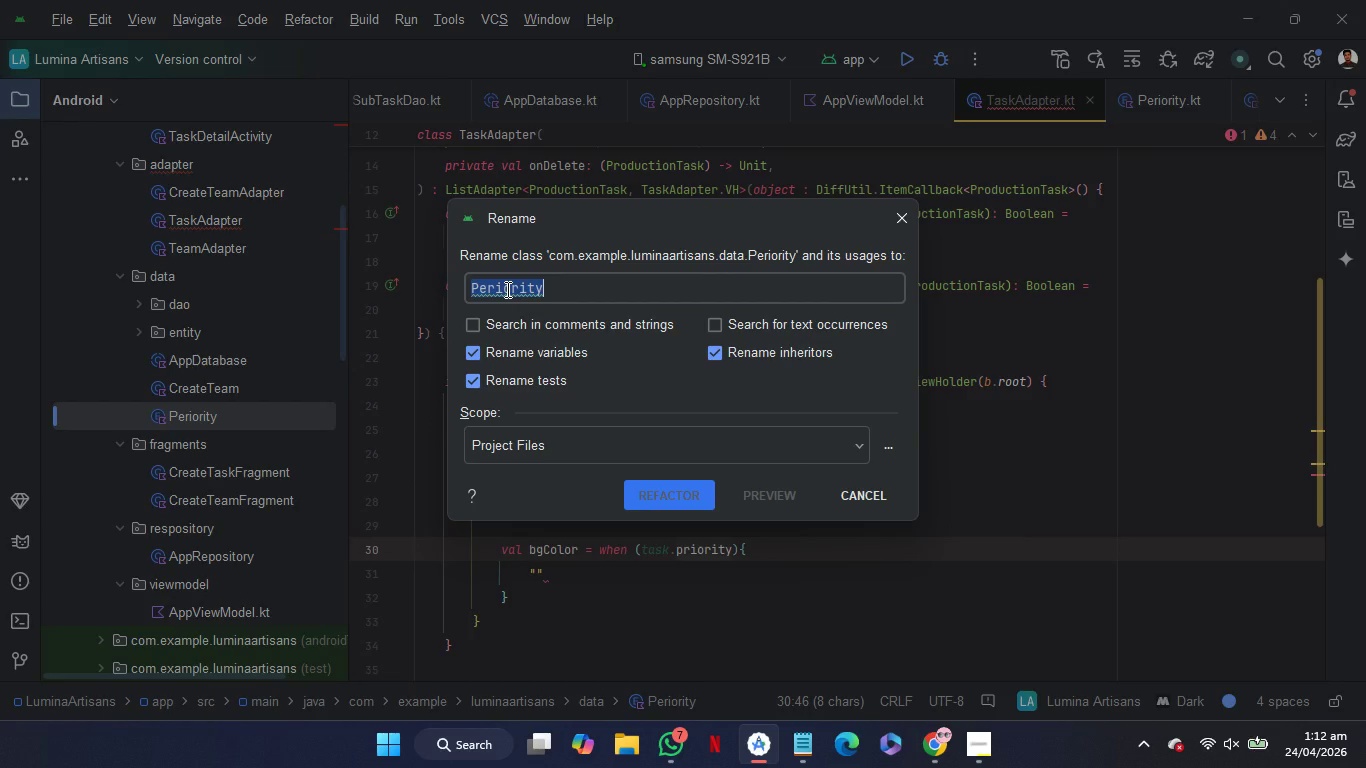 
key(Control+V)
 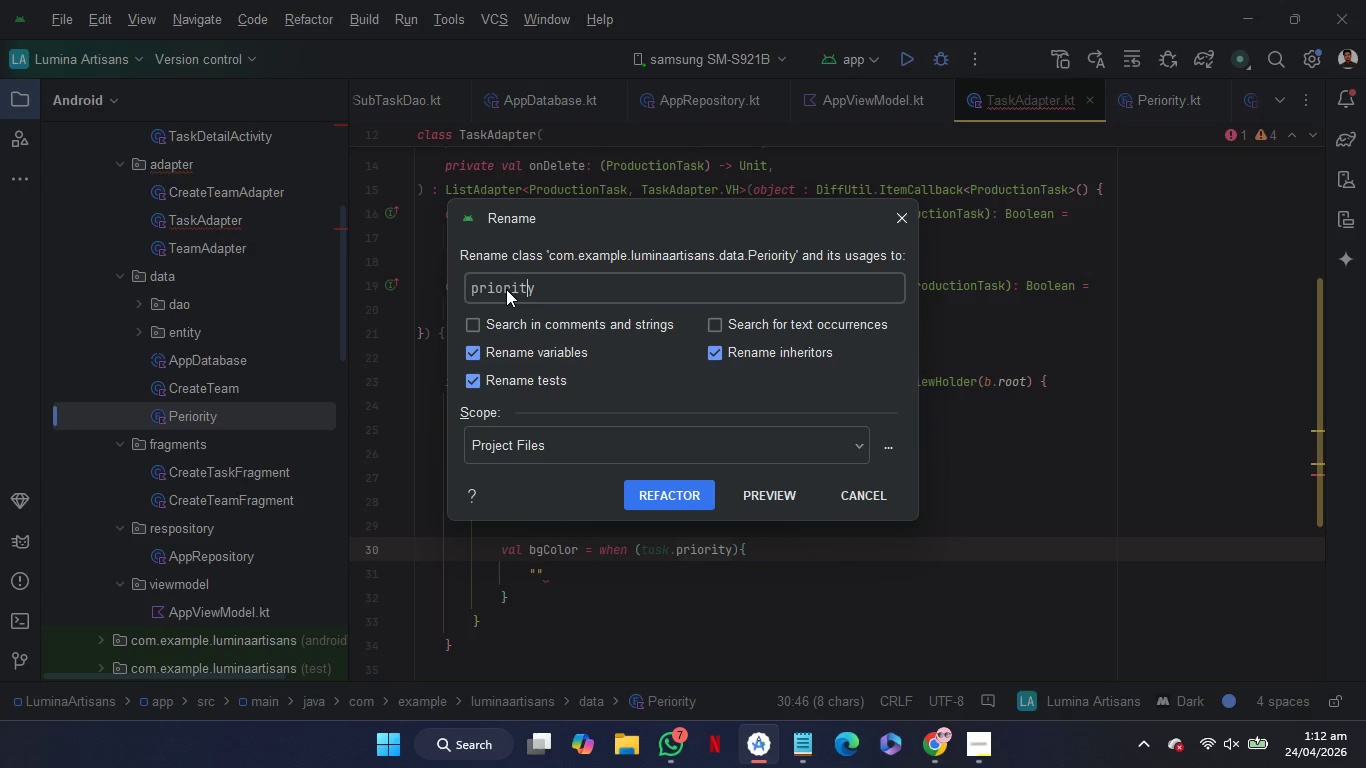 
key(ArrowLeft)
 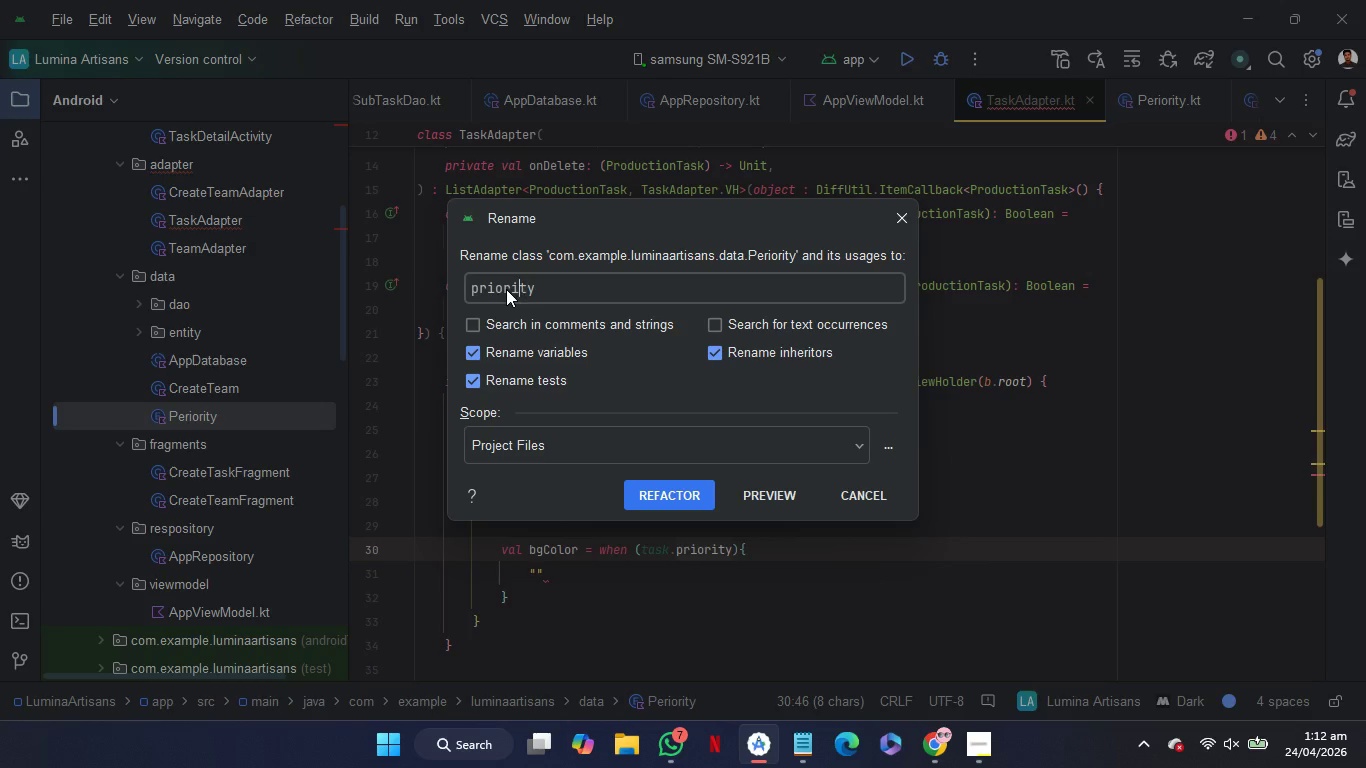 
hold_key(key=ArrowLeft, duration=1.0)
 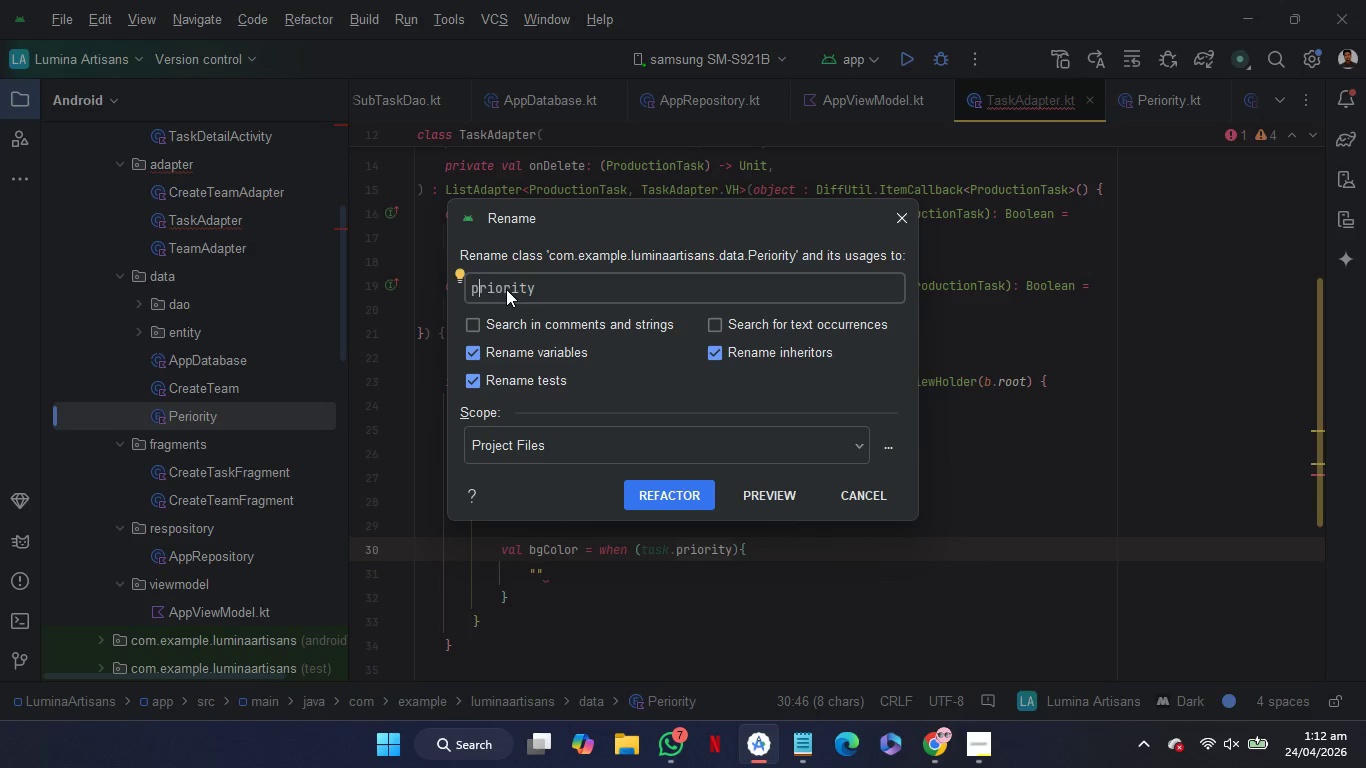 
key(ArrowRight)
 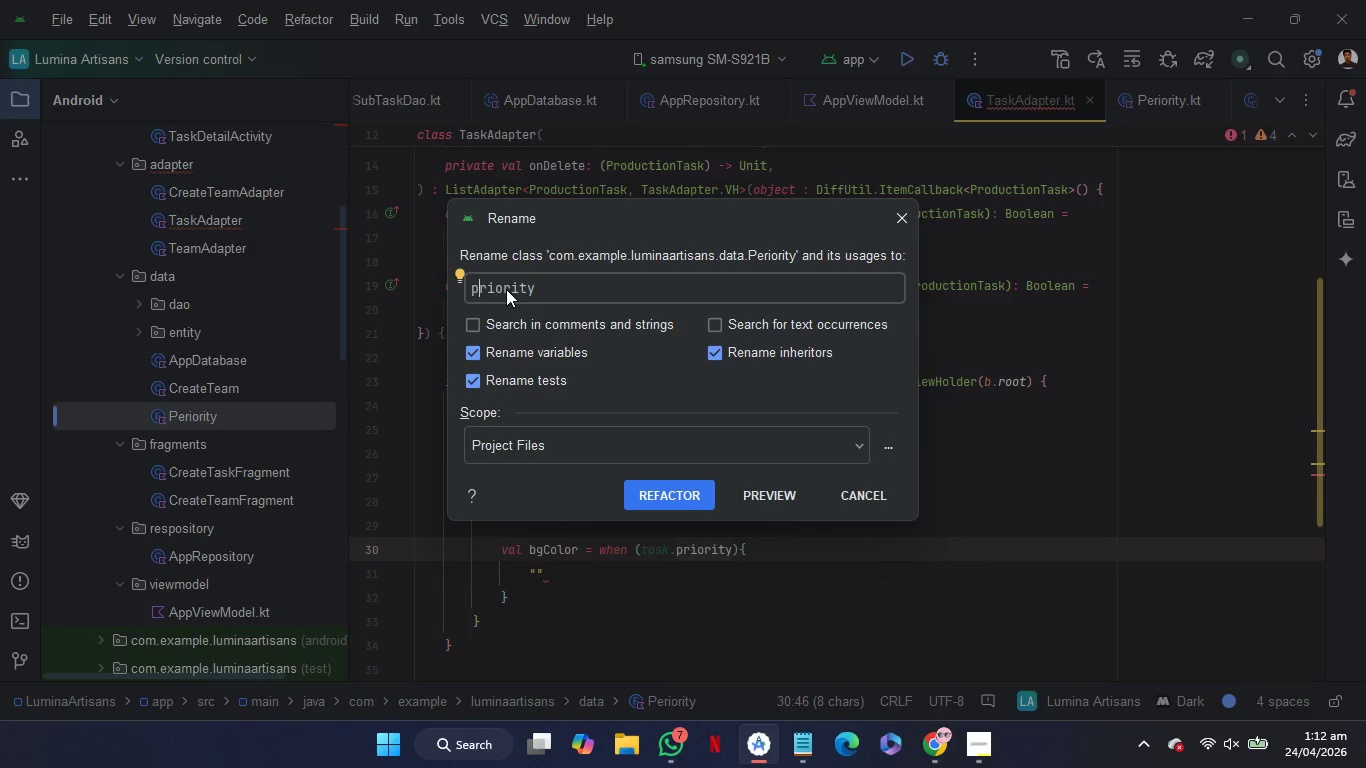 
key(Backspace)
 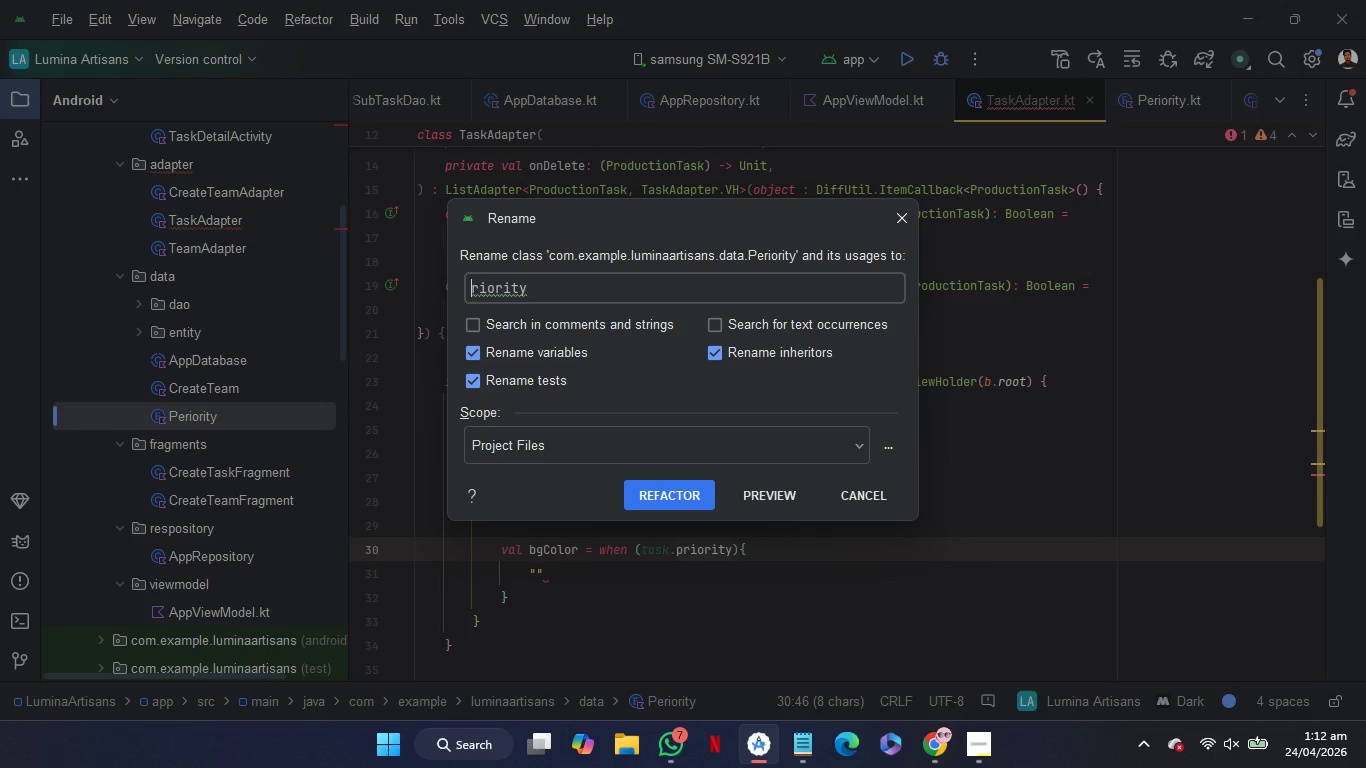 
key(Shift+P)
 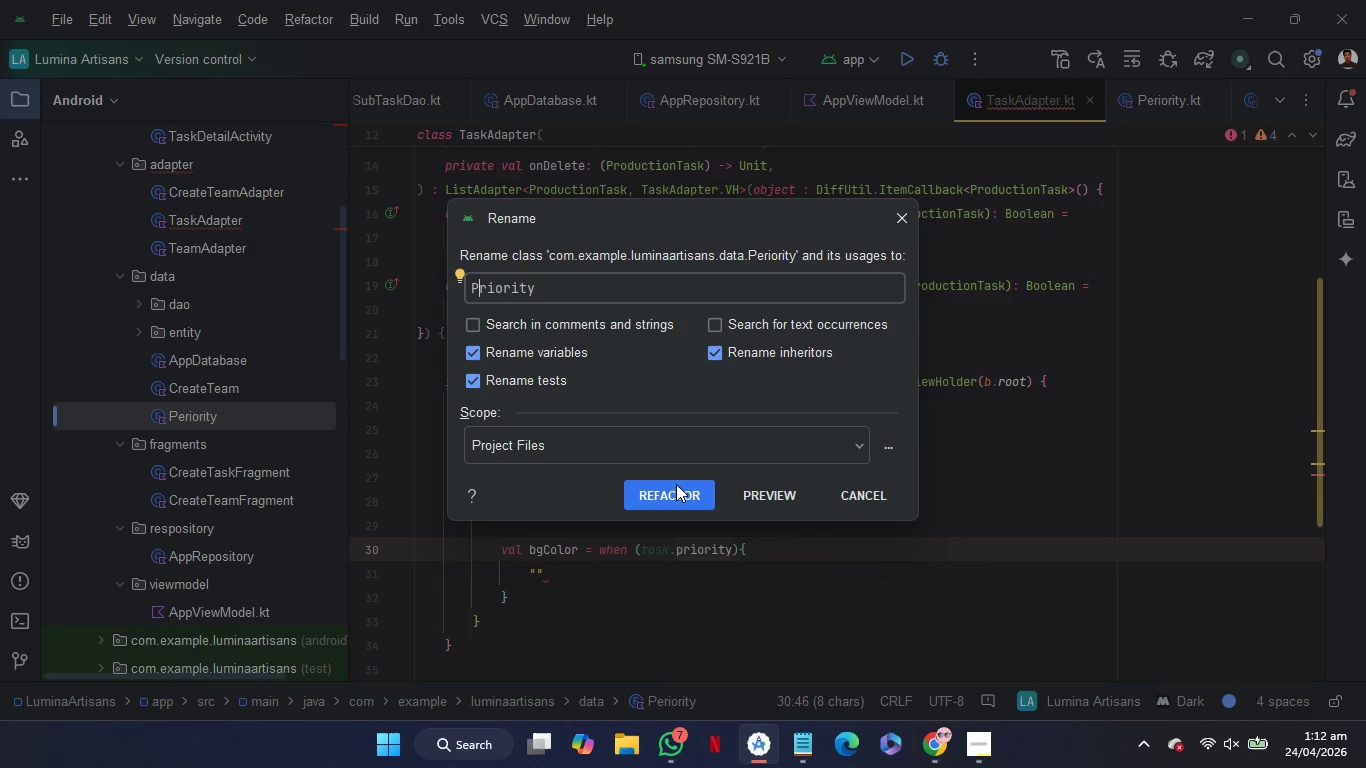 
left_click([665, 494])
 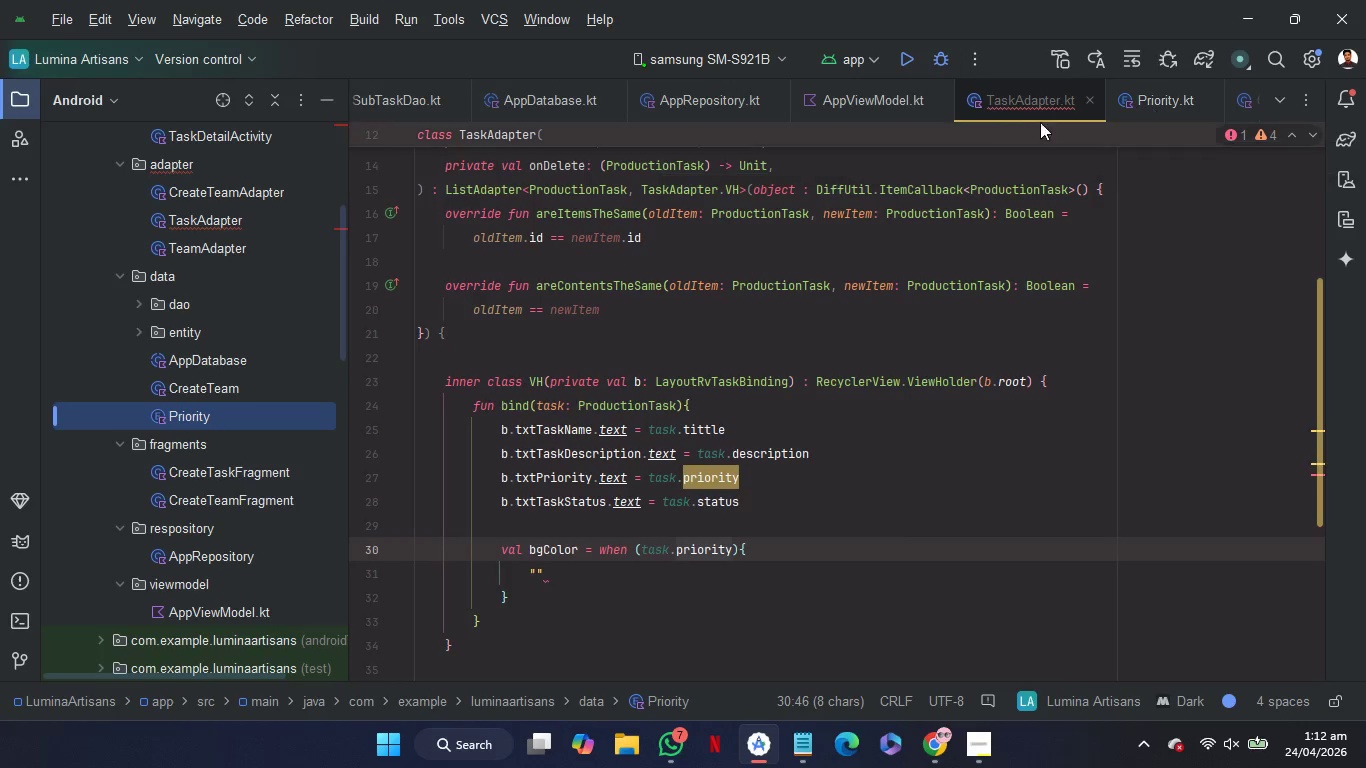 
left_click([1153, 106])
 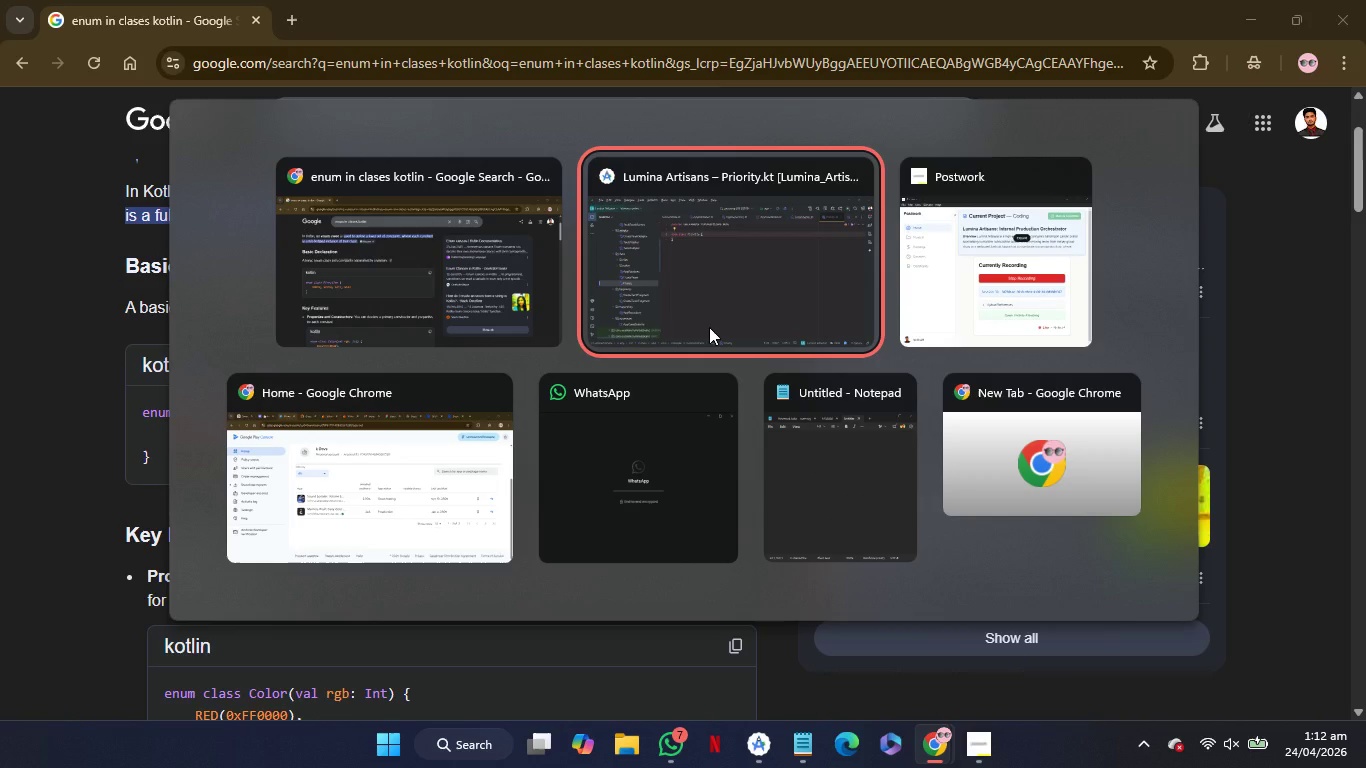 
wait(14.75)
 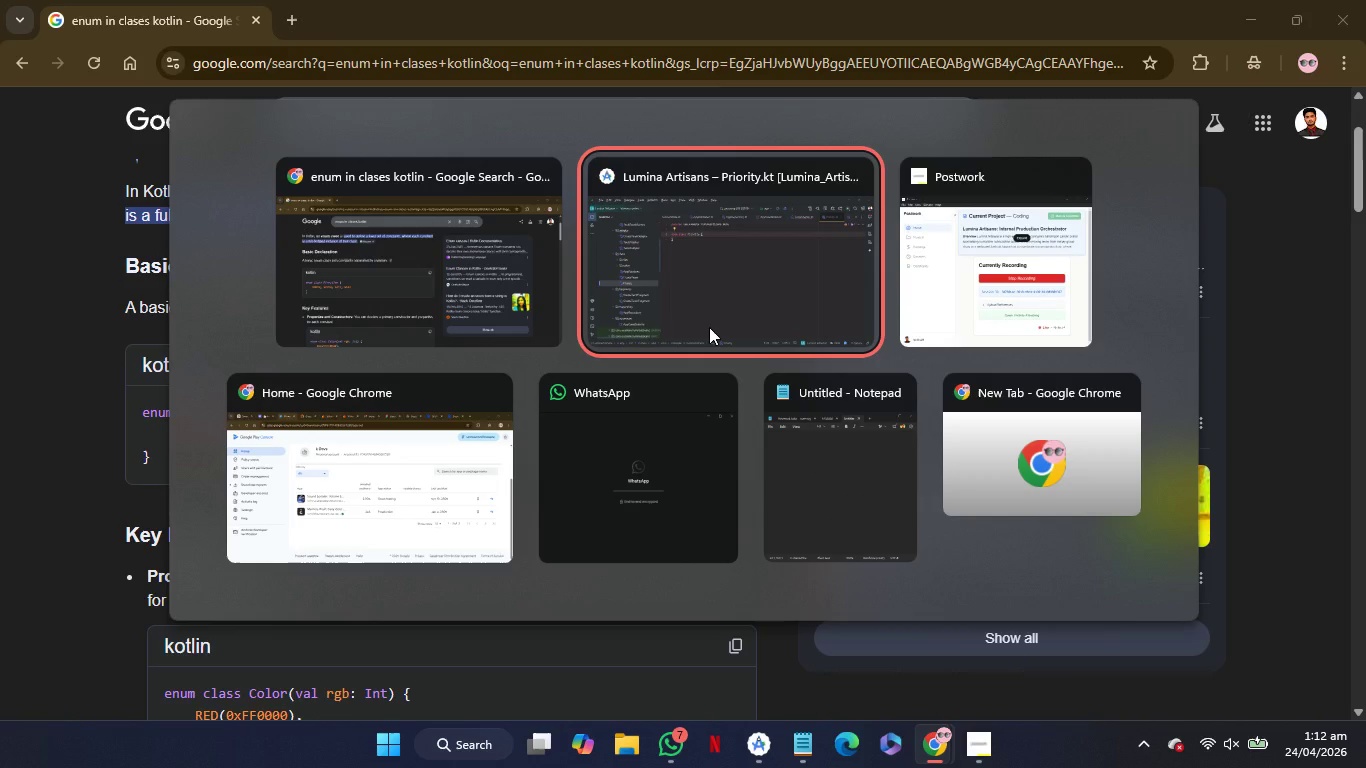 
left_click([616, 176])
 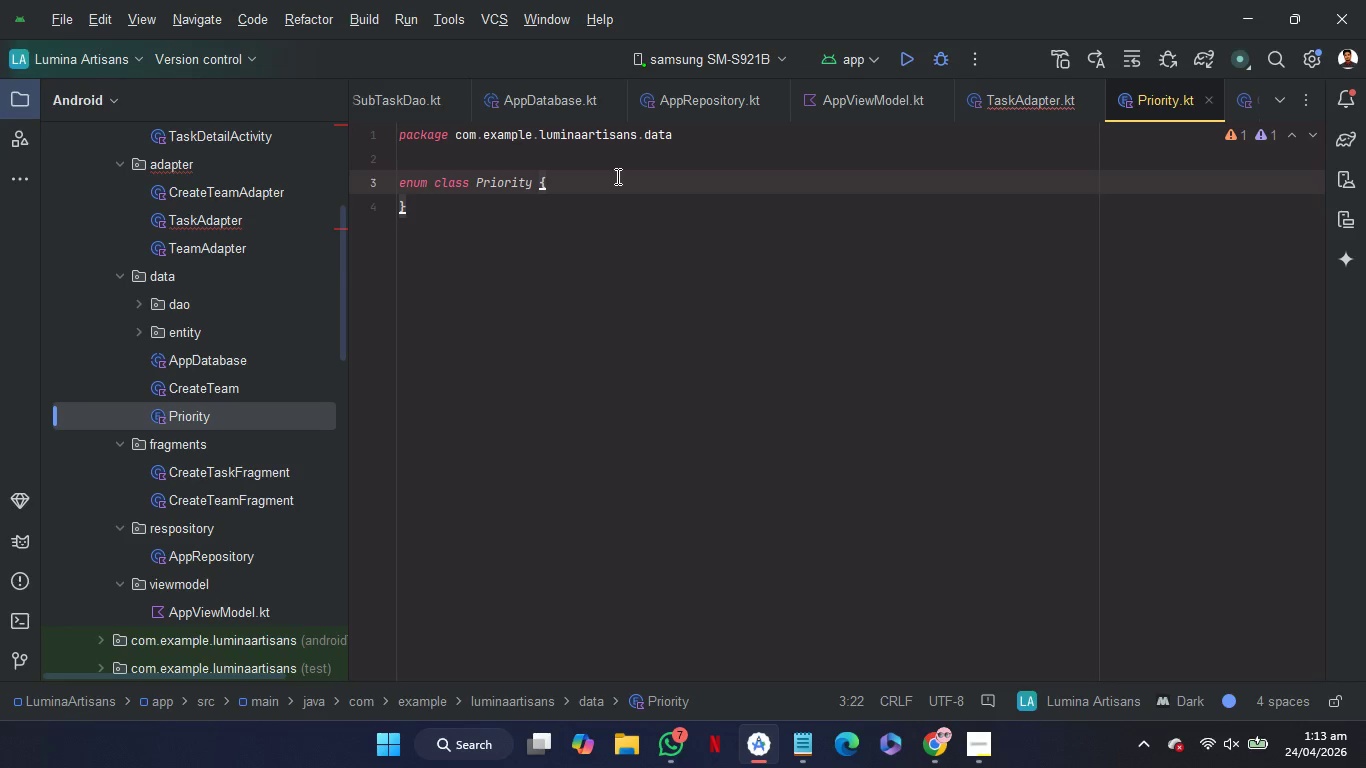 
key(Enter)
 